 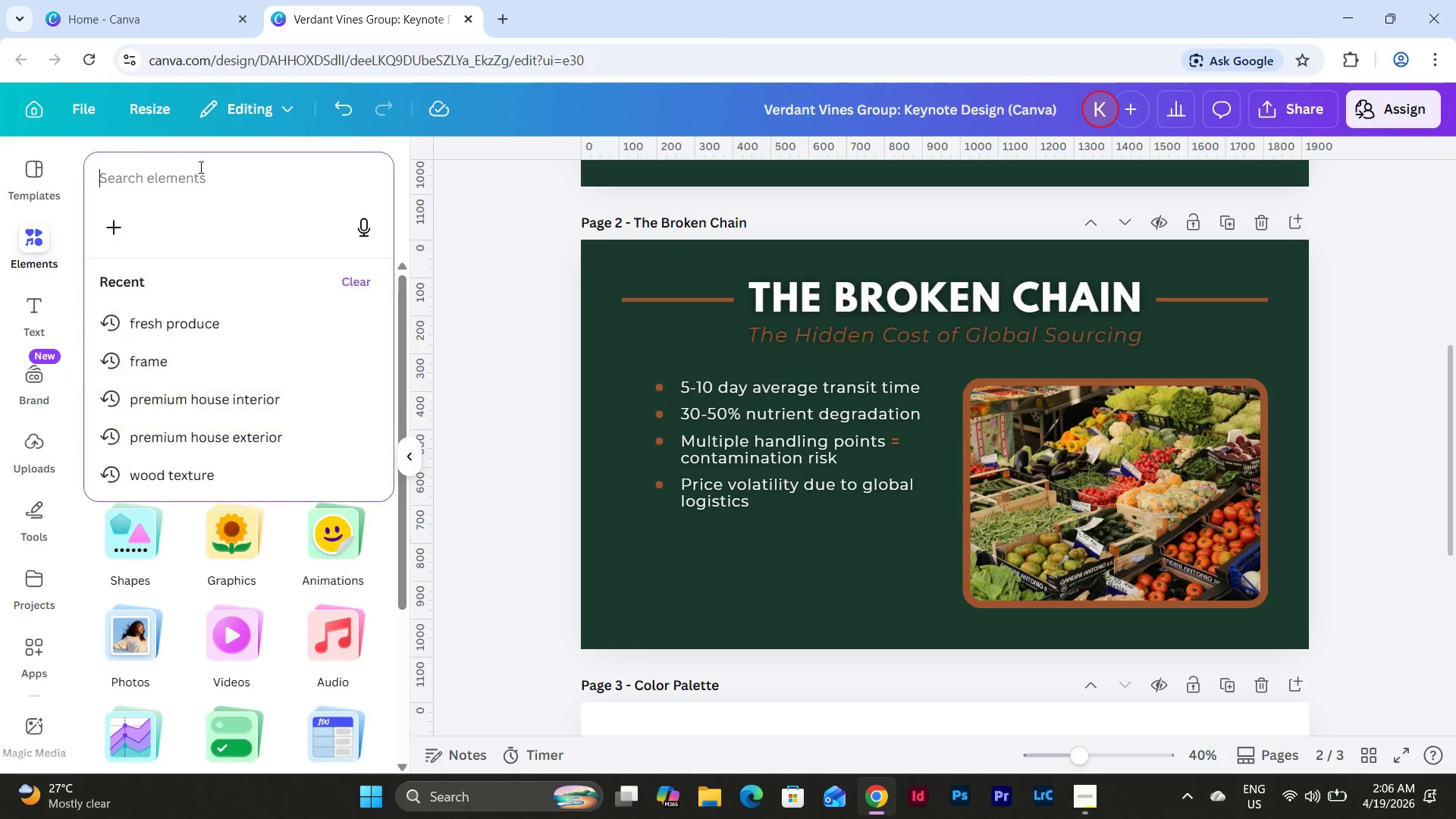 
key(S)
 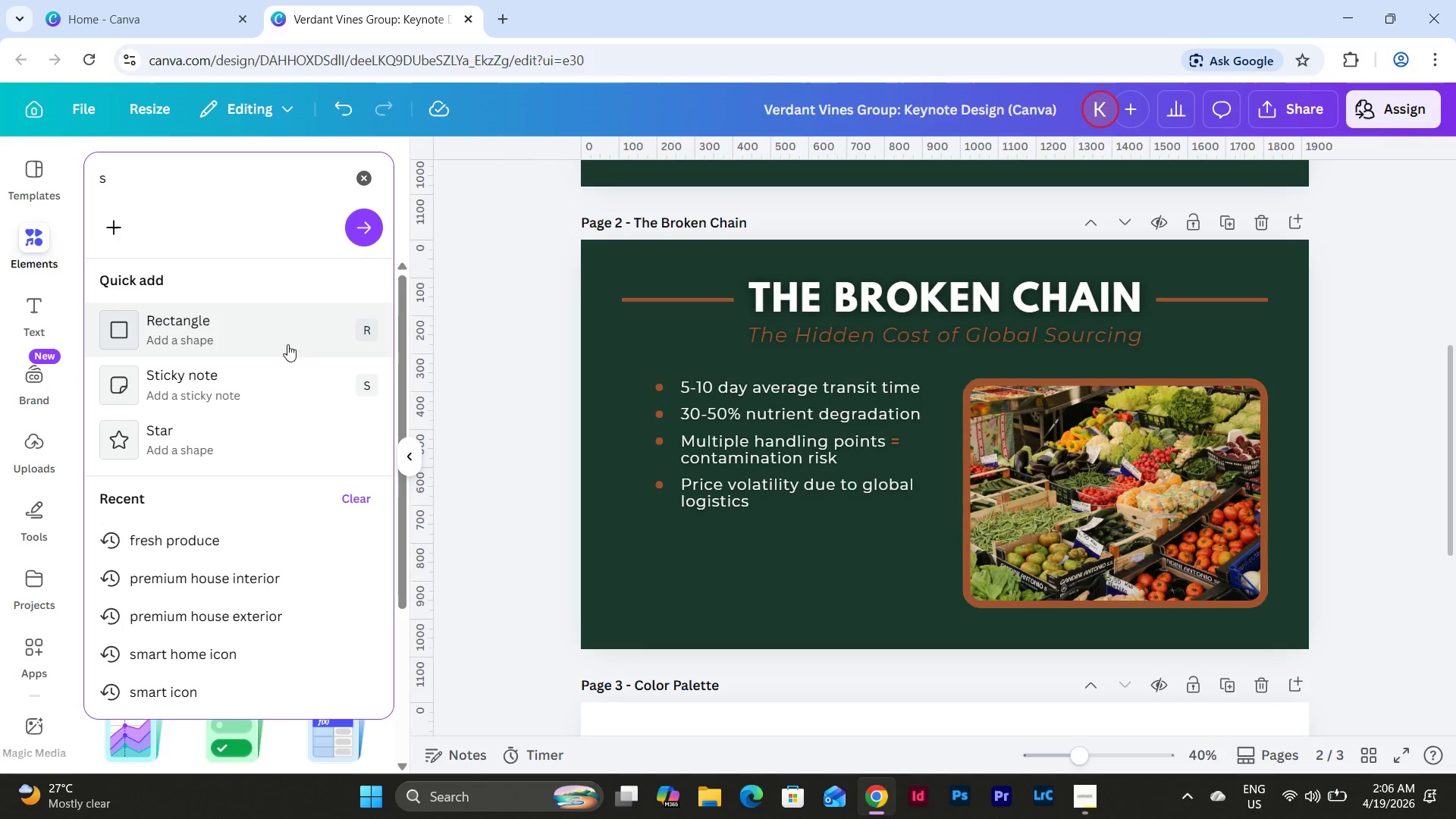 
left_click([260, 322])
 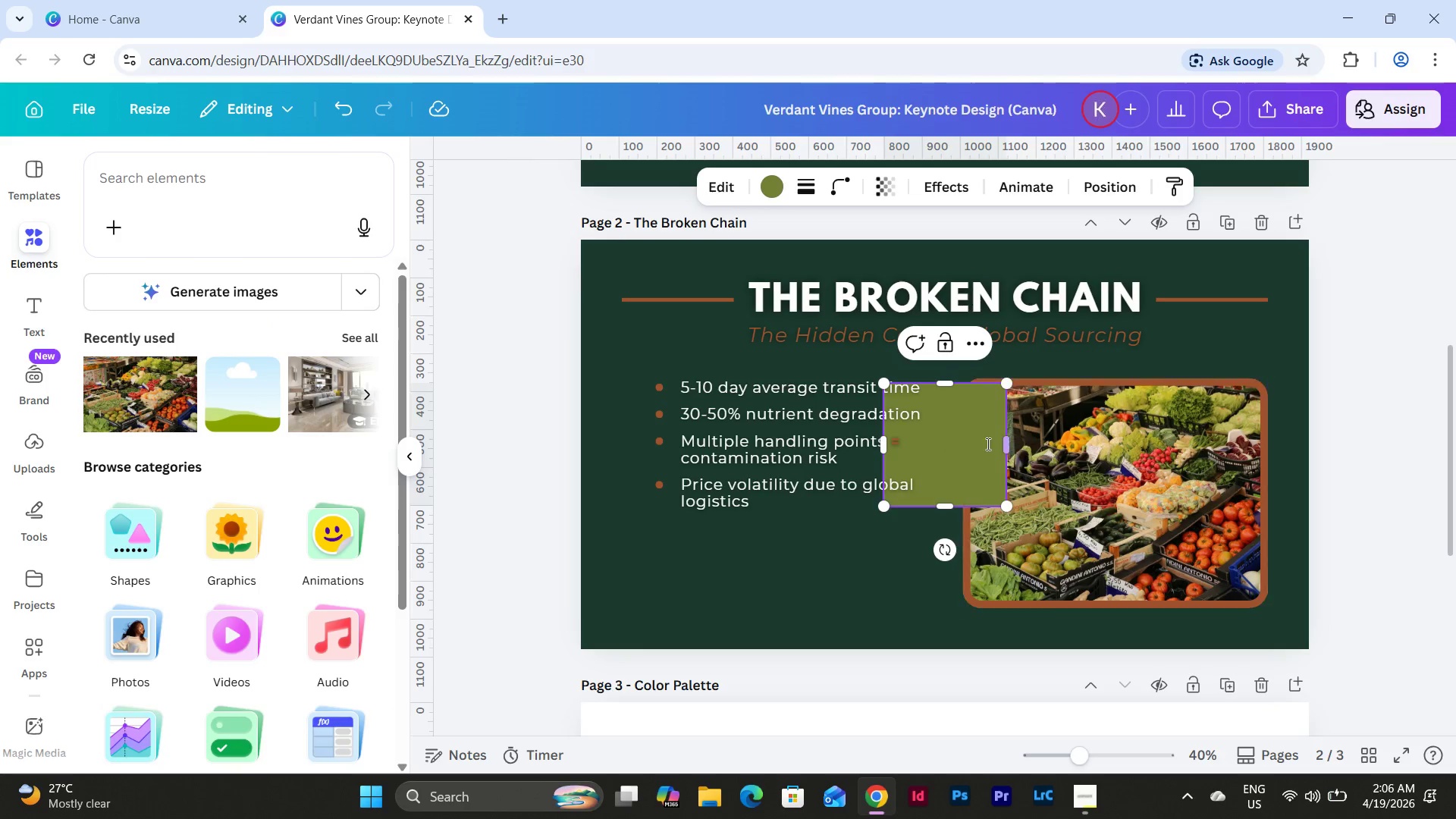 
left_click_drag(start_coordinate=[974, 438], to_coordinate=[1011, 491])
 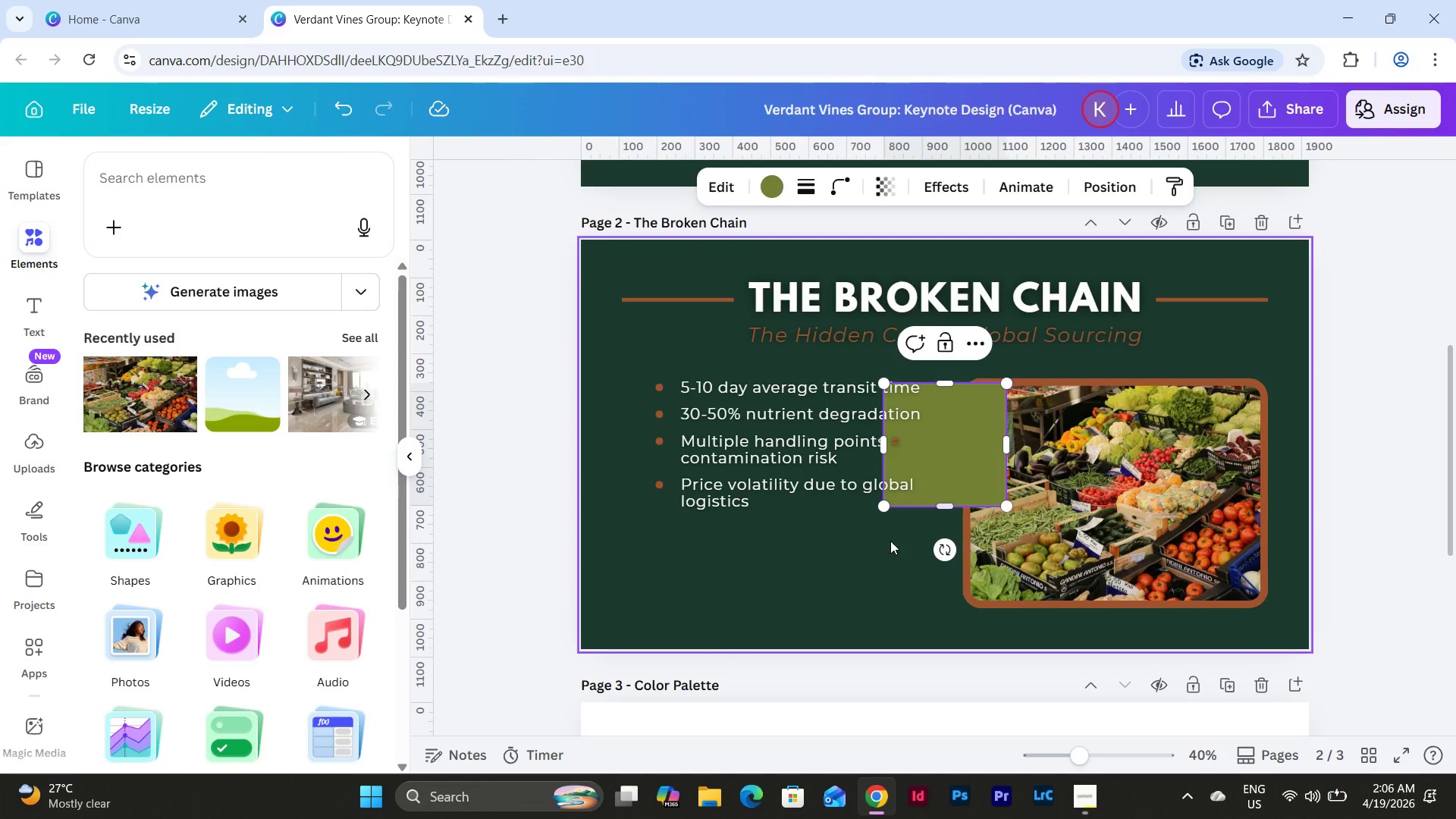 
left_click([890, 541])
 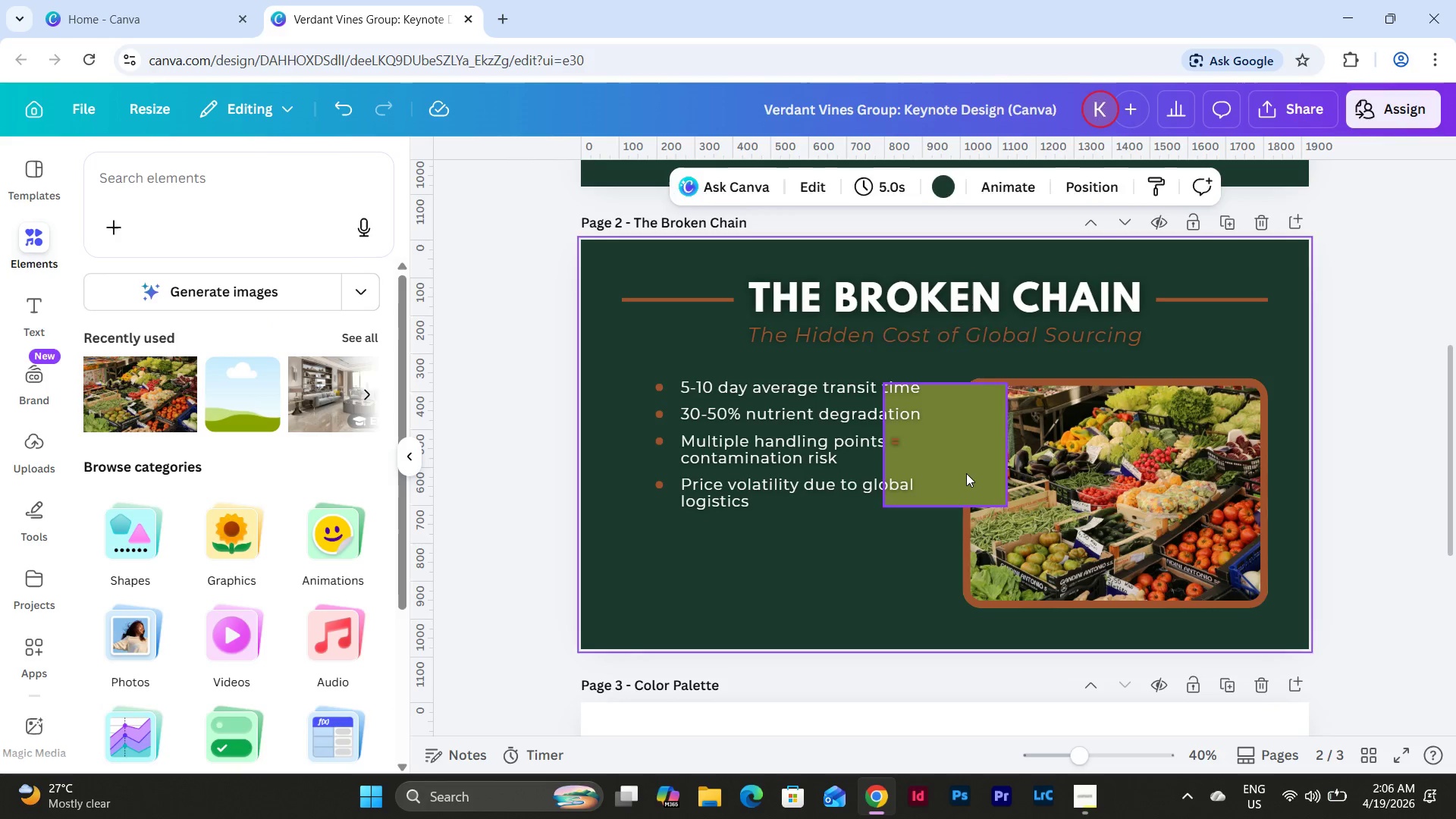 
left_click_drag(start_coordinate=[966, 473], to_coordinate=[1048, 519])
 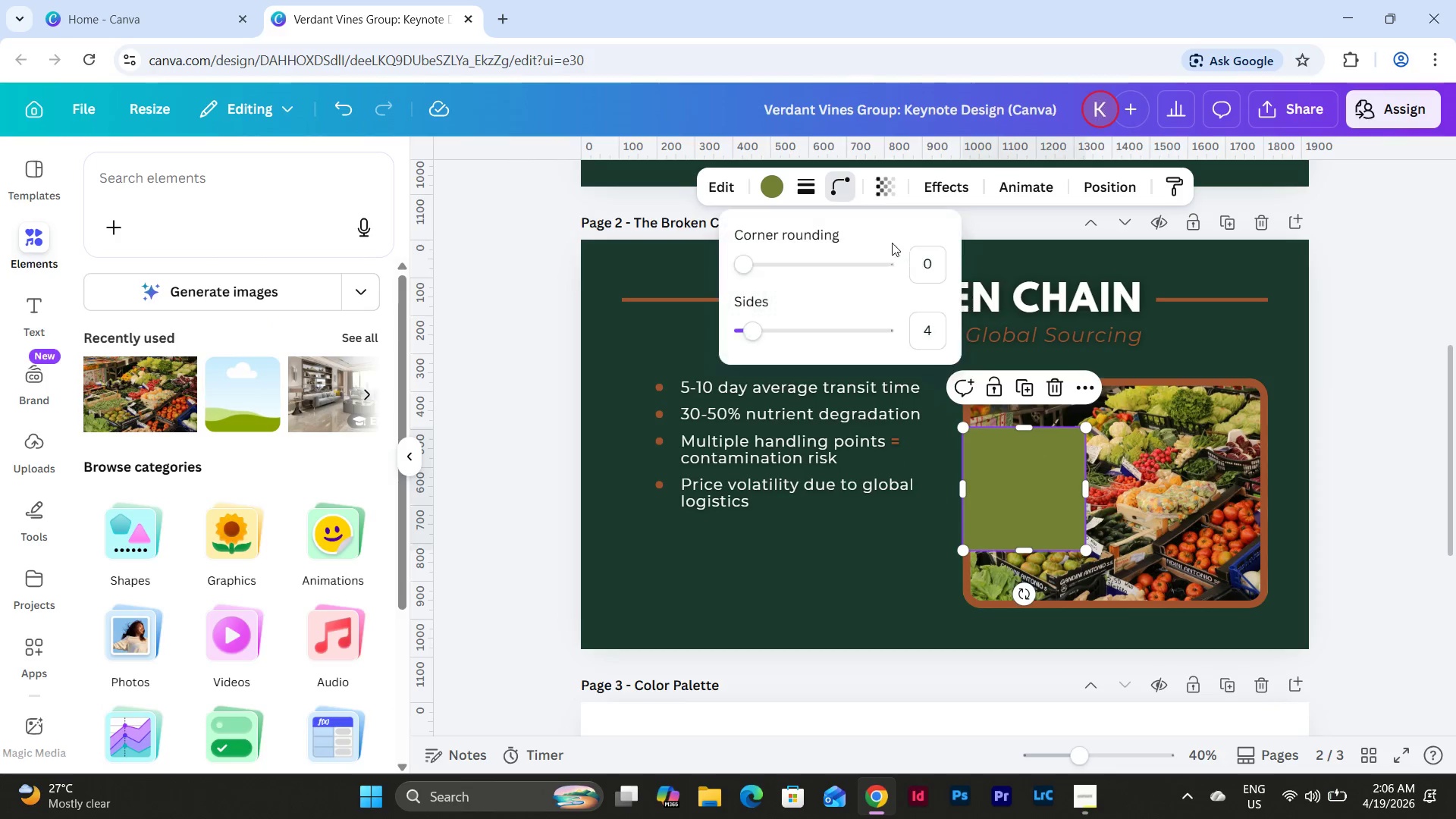 
left_click([941, 255])
 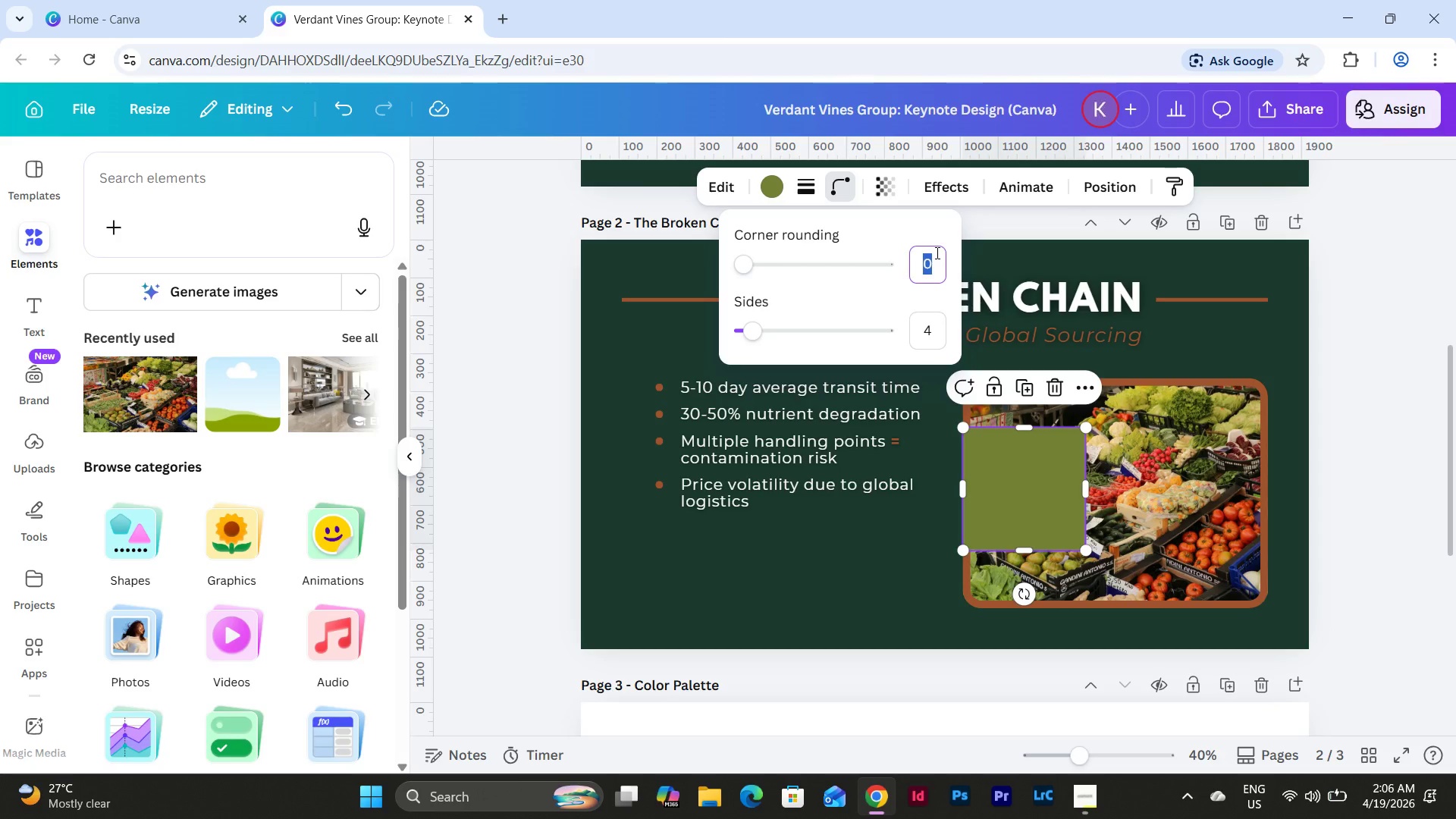 
key(Numpad5)
 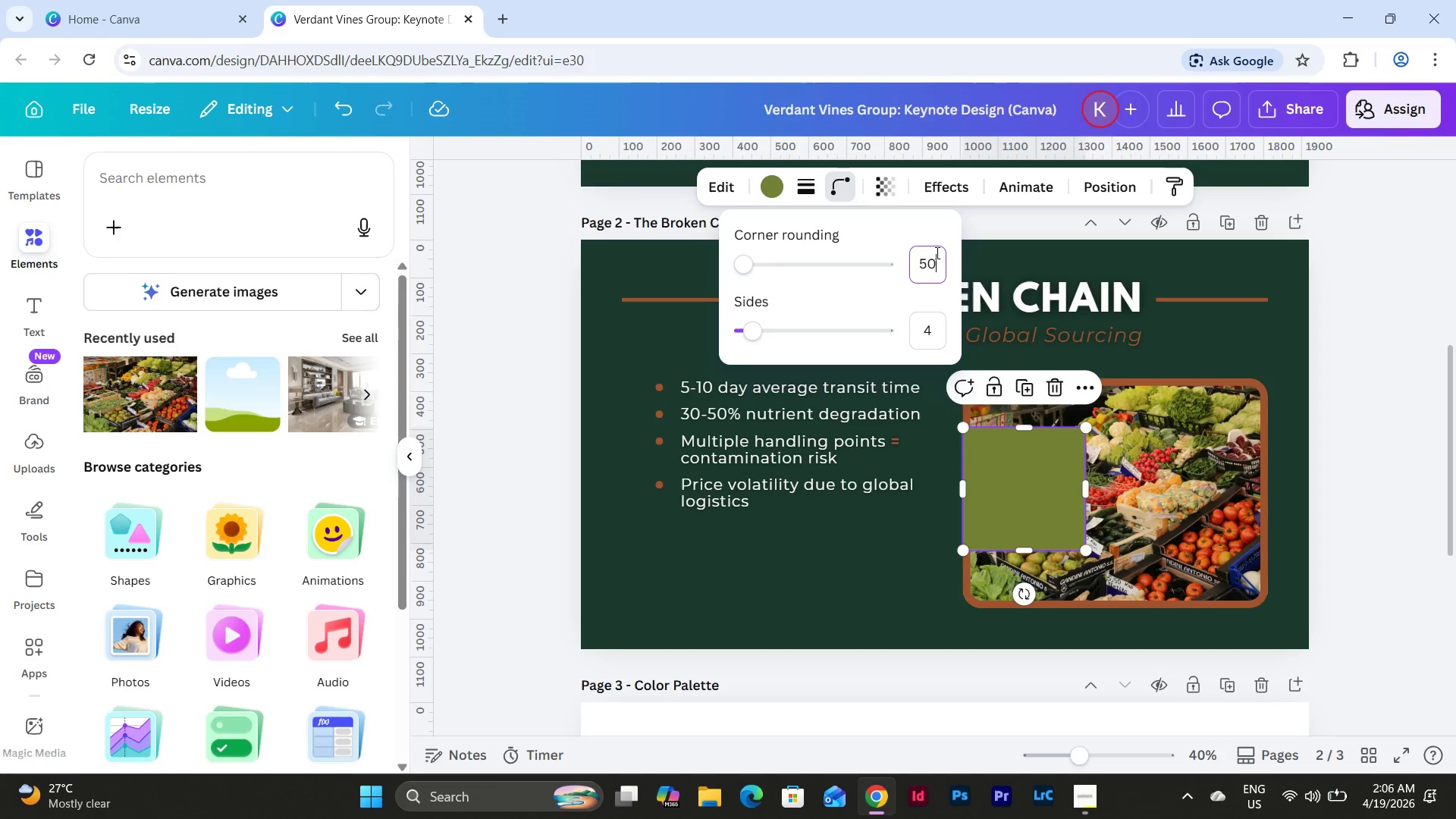 
key(Numpad0)
 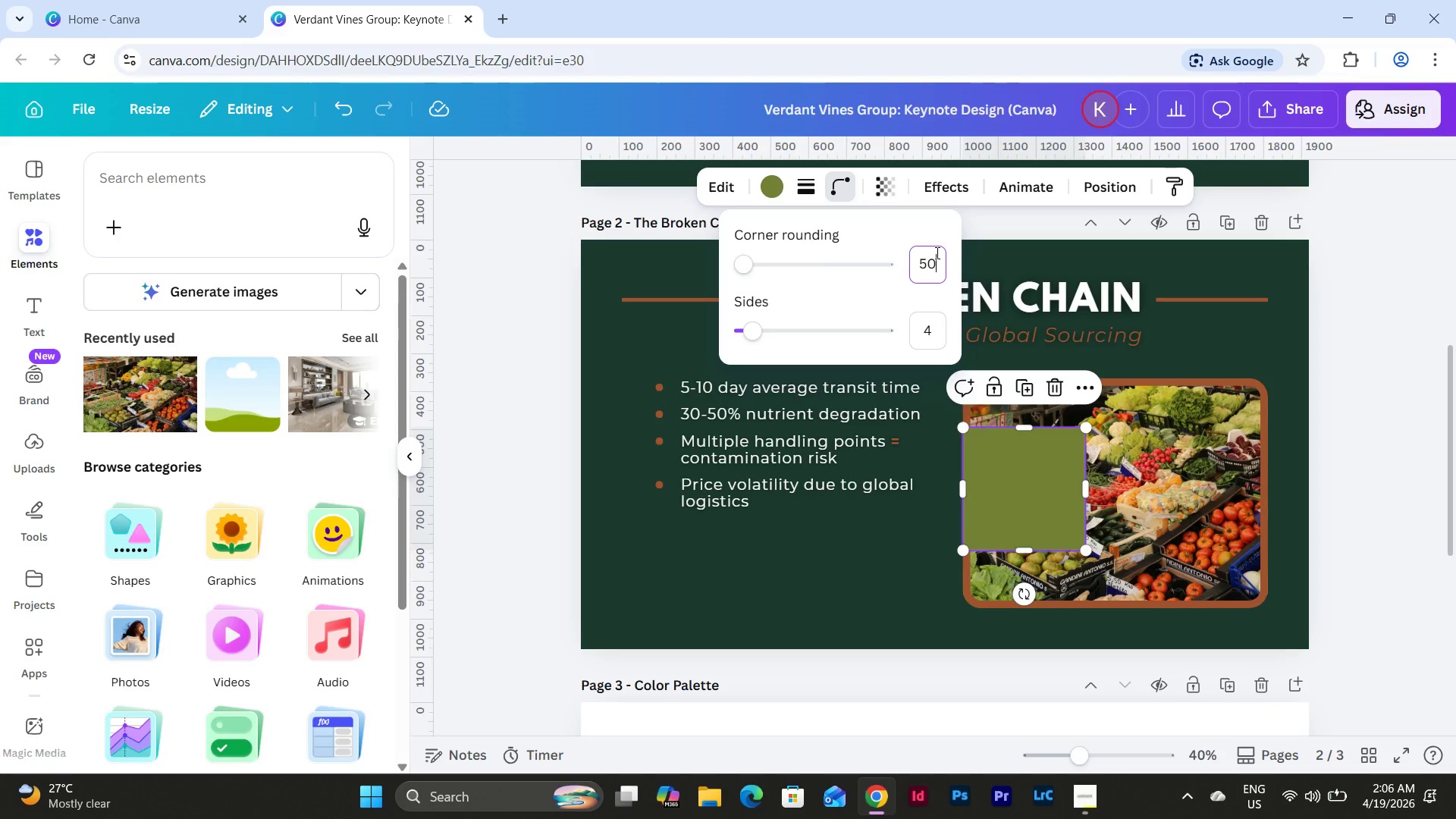 
key(NumpadEnter)
 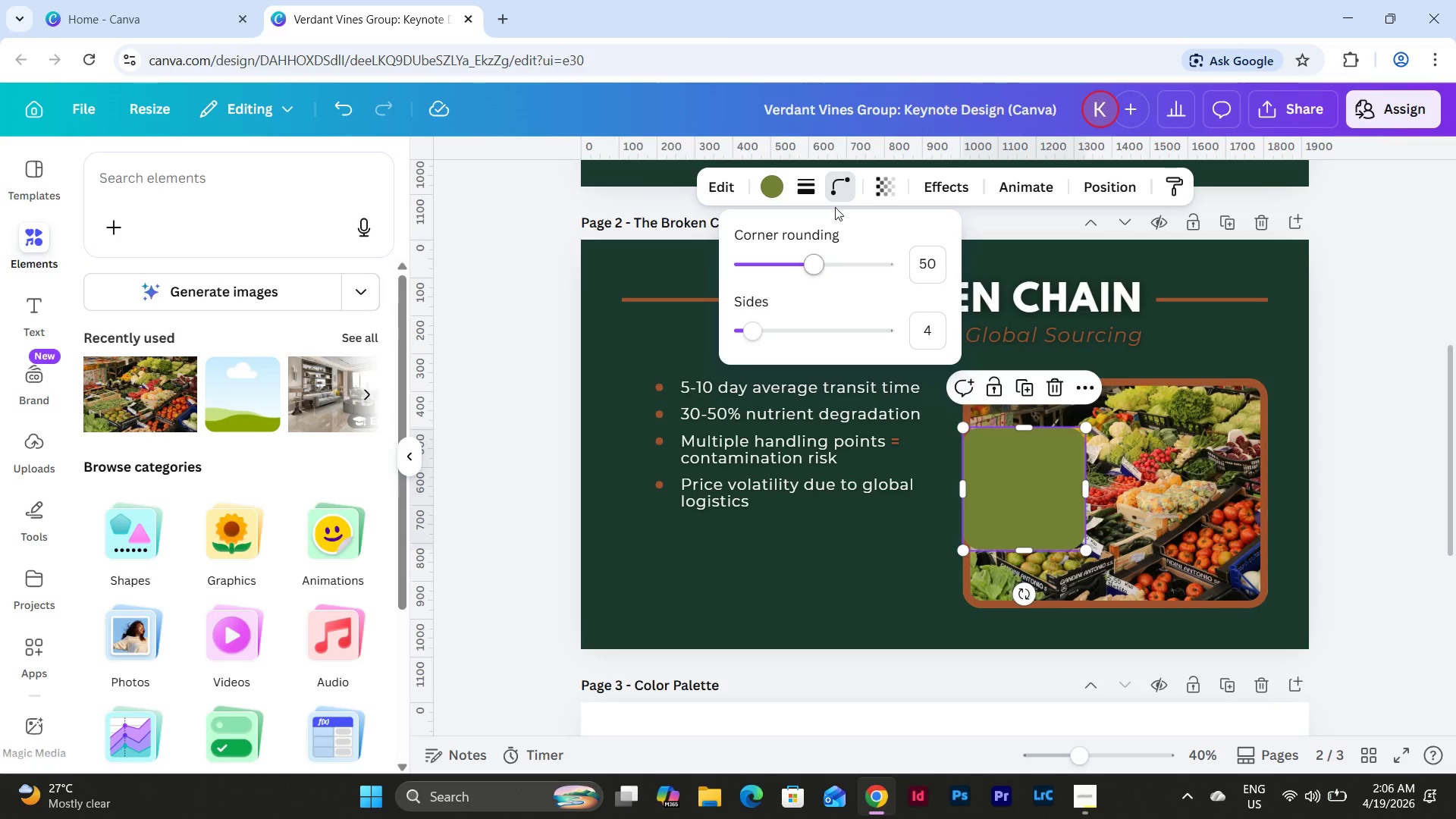 
left_click([760, 187])
 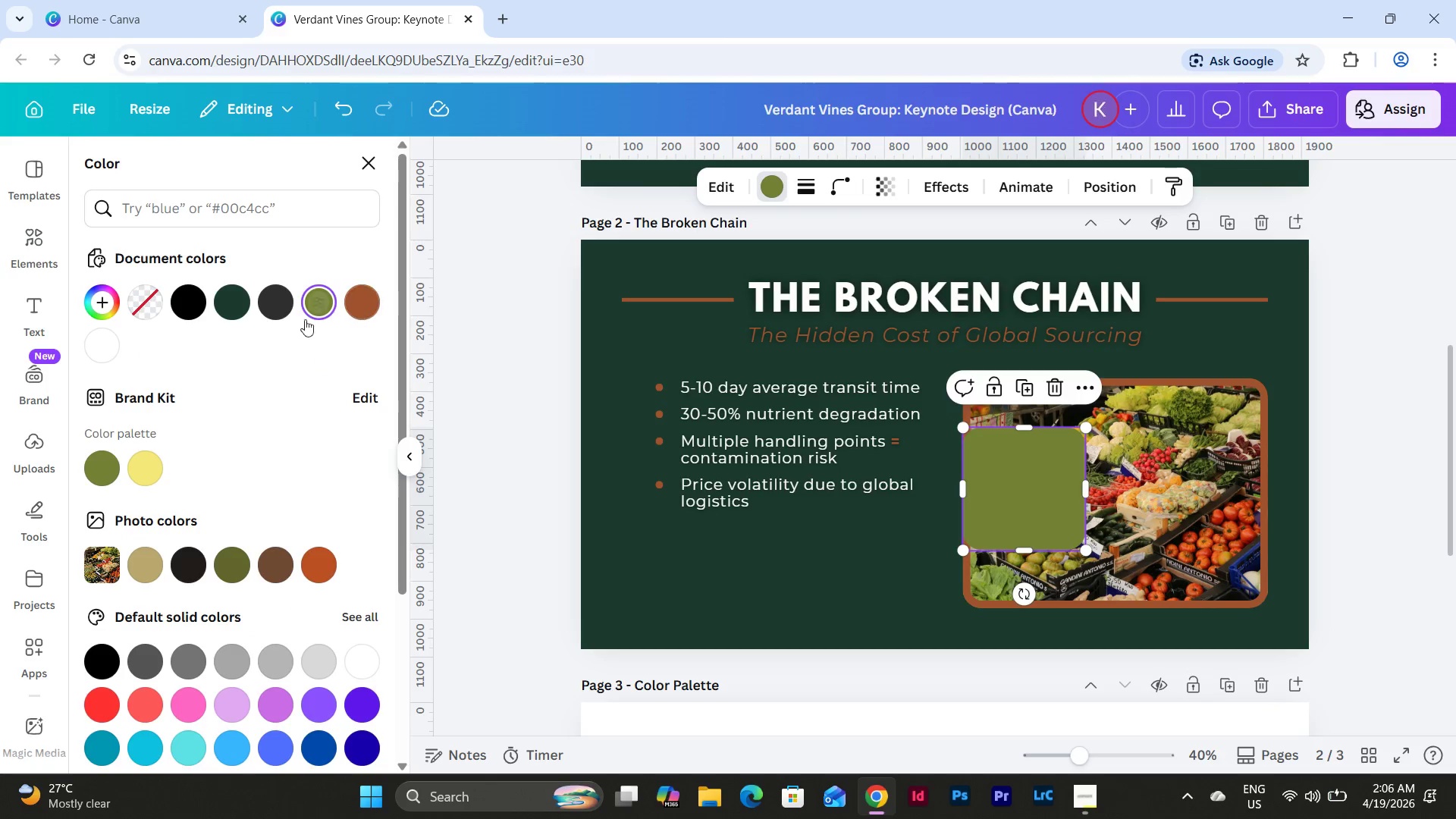 
left_click([266, 312])
 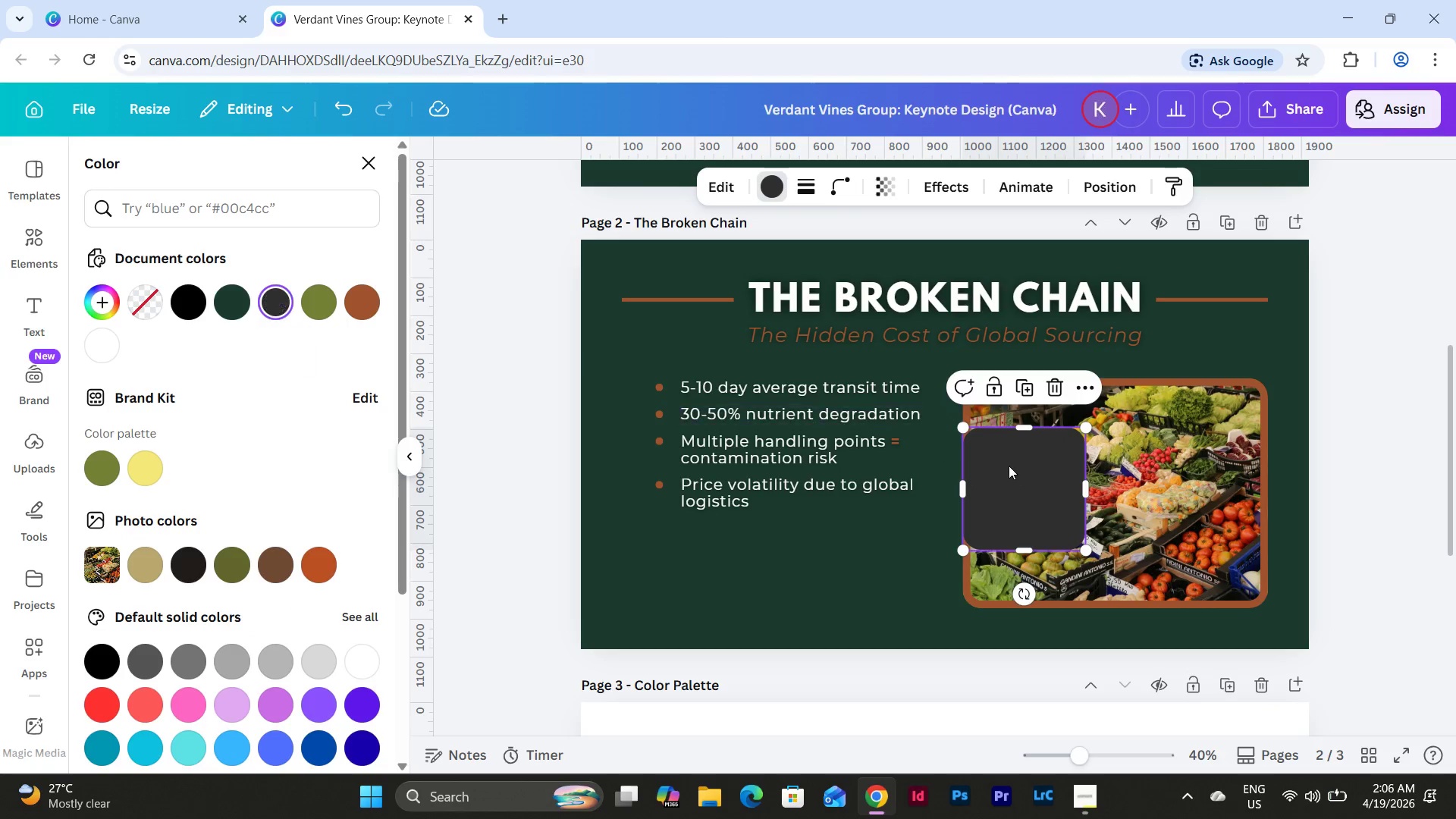 
left_click_drag(start_coordinate=[1009, 466], to_coordinate=[667, 570])
 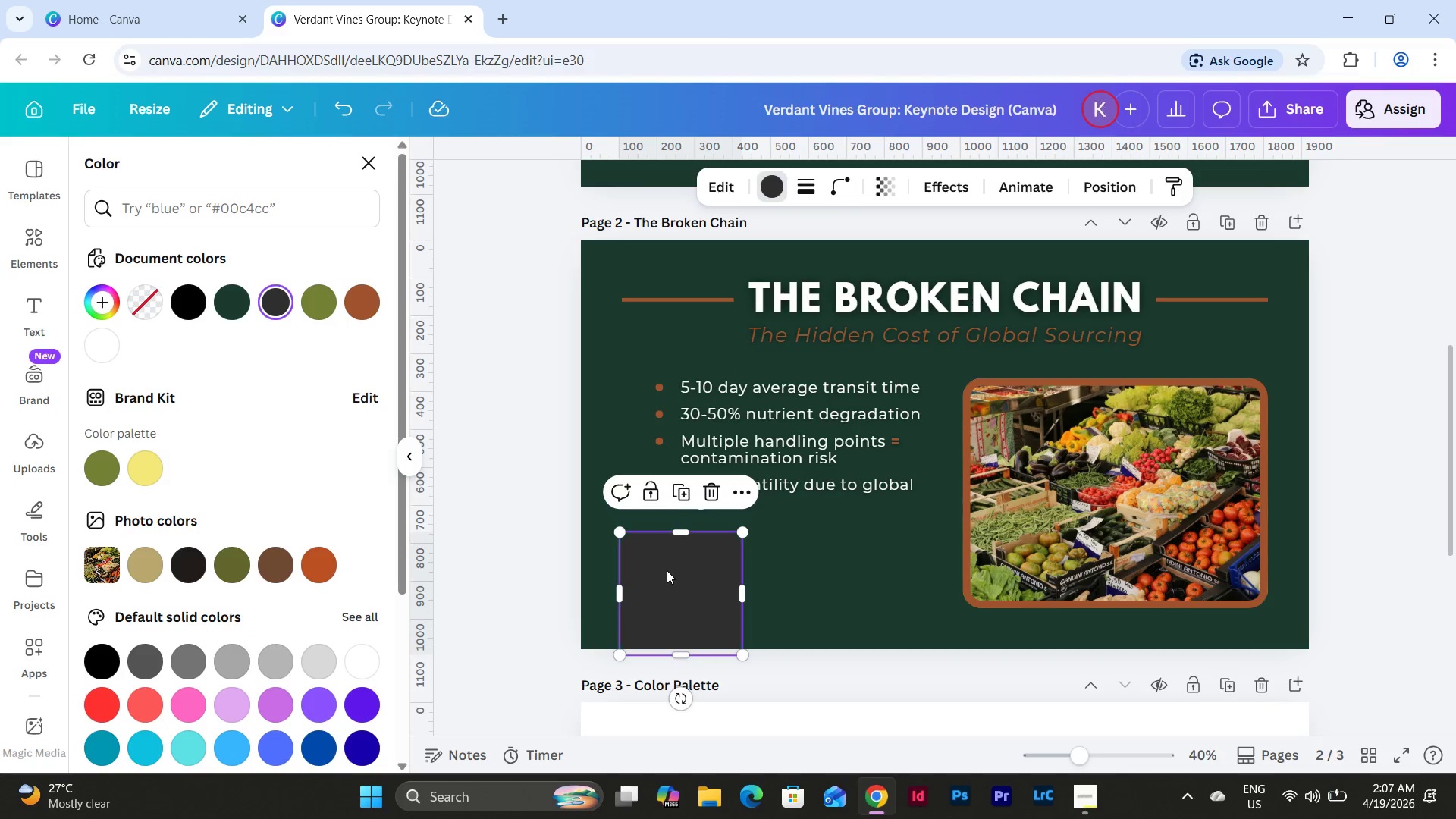 
left_click([667, 570])
 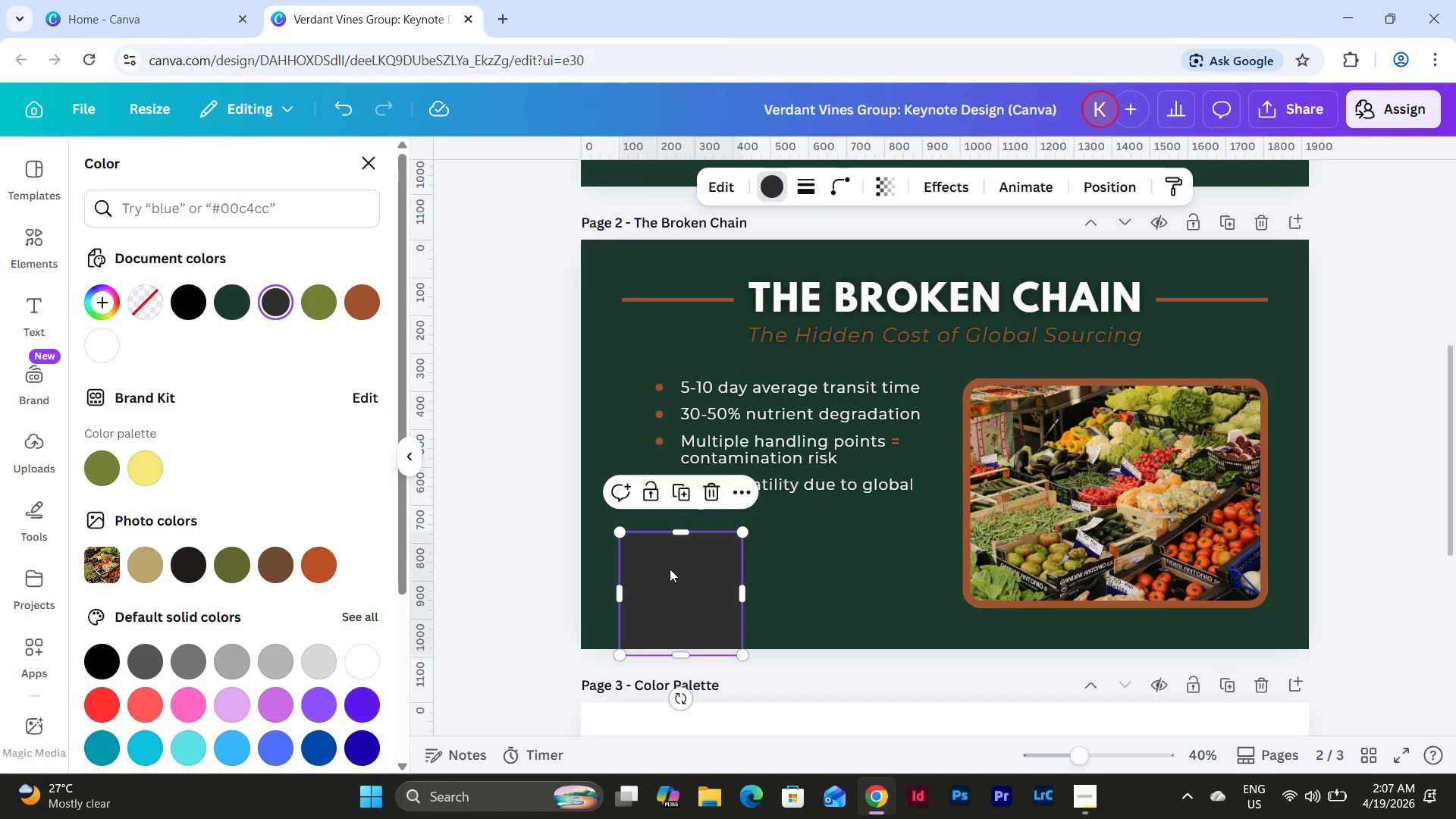 
left_click_drag(start_coordinate=[670, 569], to_coordinate=[674, 566])
 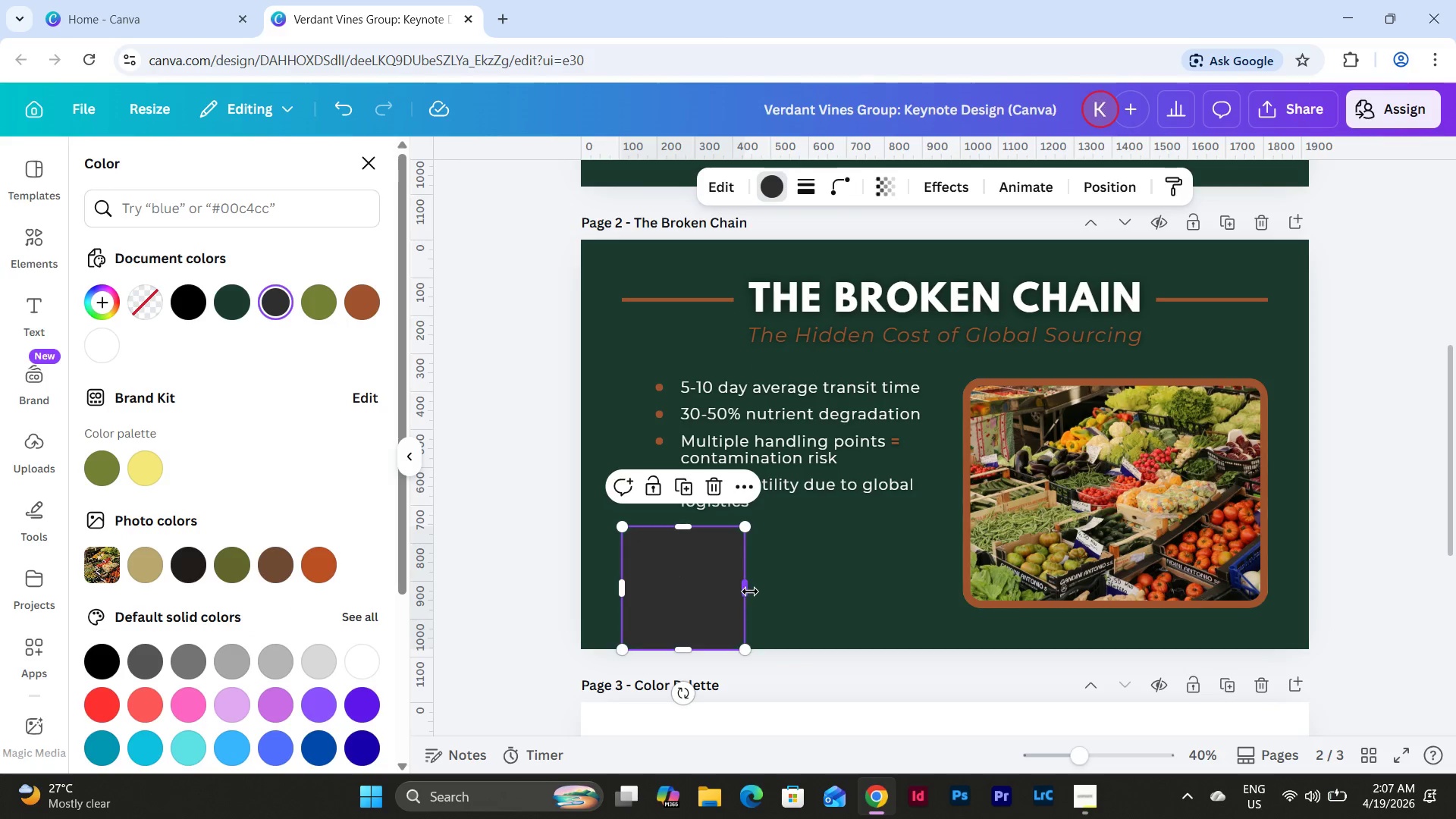 
left_click_drag(start_coordinate=[751, 592], to_coordinate=[948, 604])
 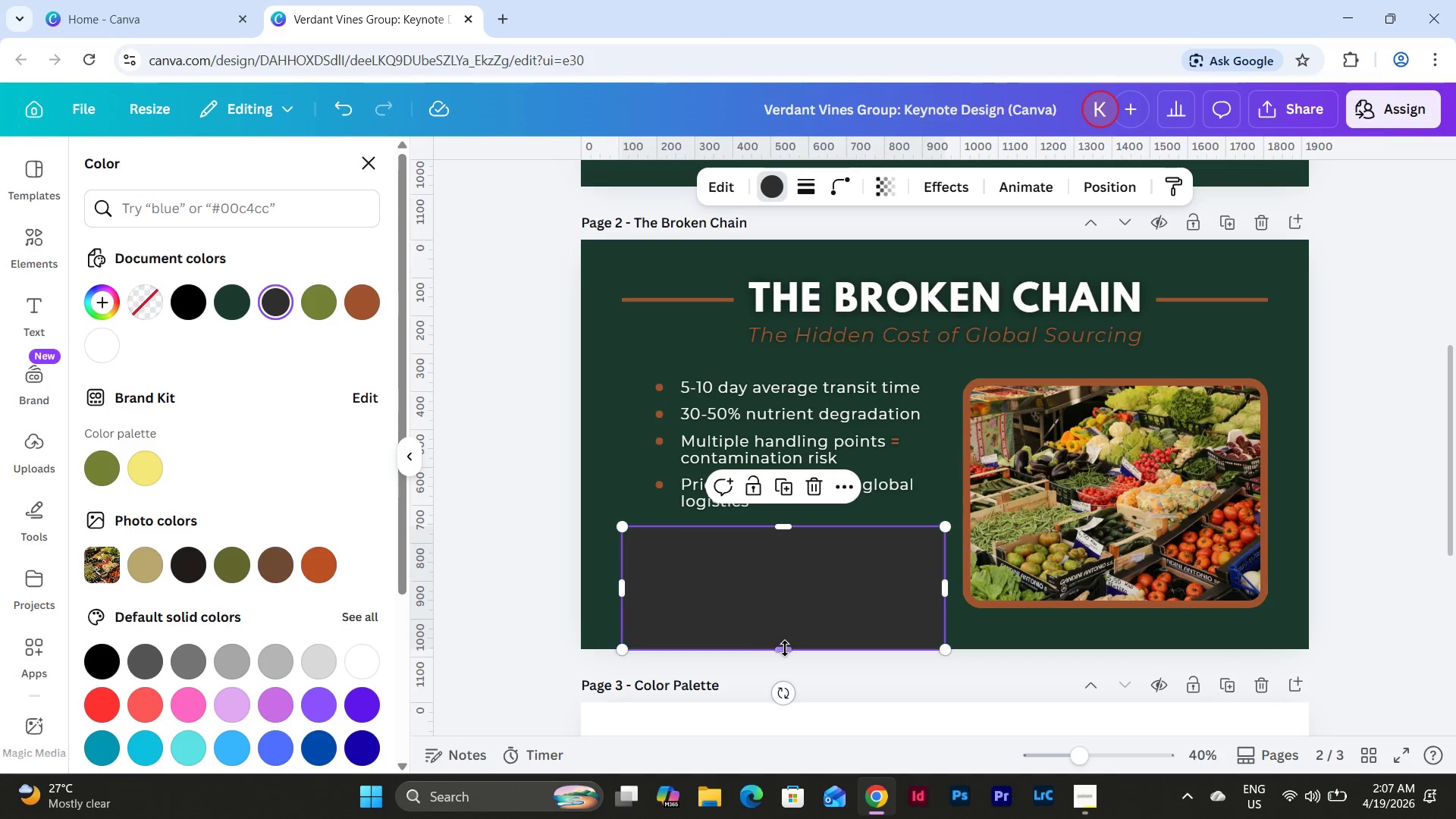 
left_click_drag(start_coordinate=[783, 653], to_coordinate=[788, 612])
 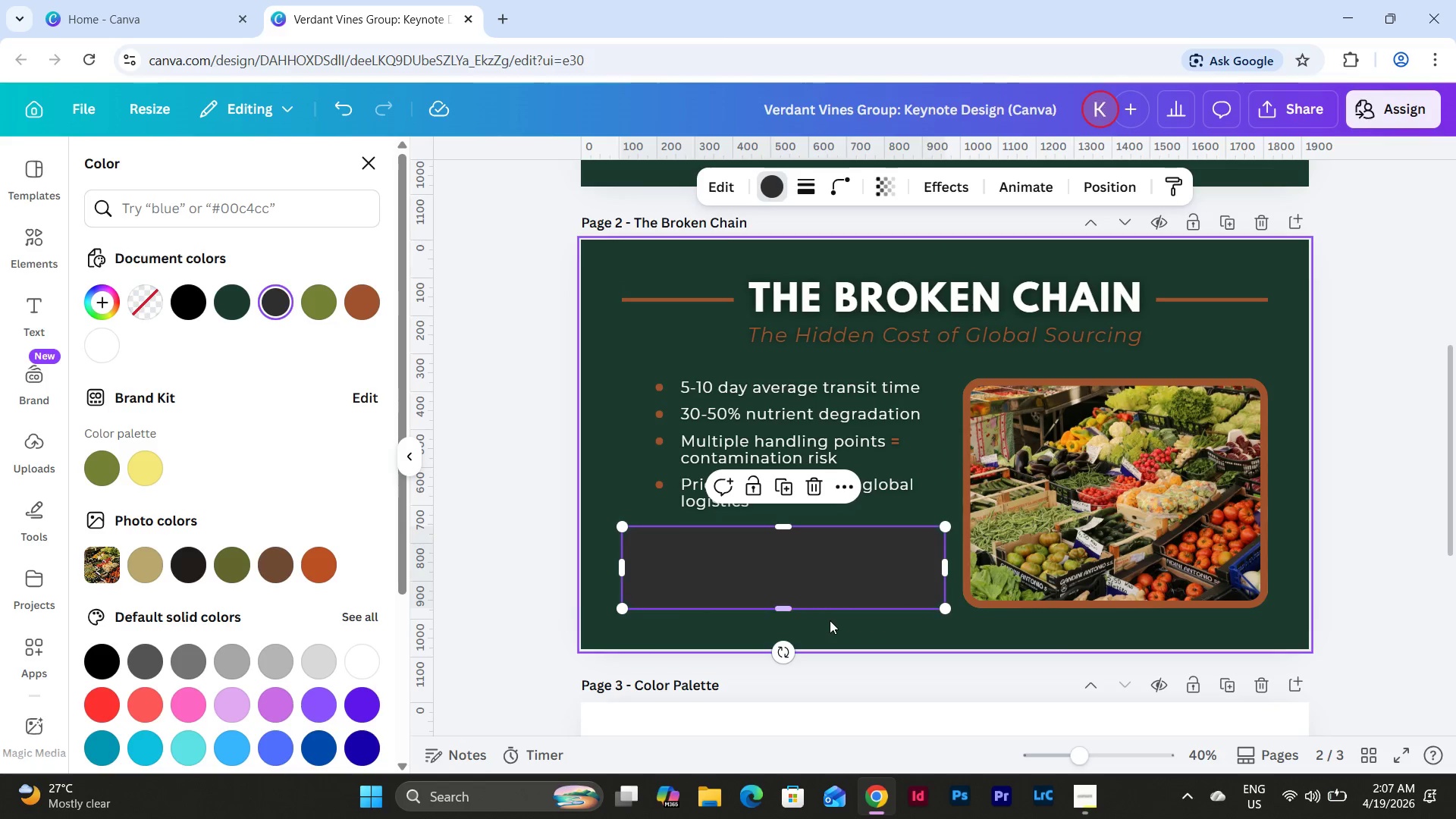 
left_click([830, 620])
 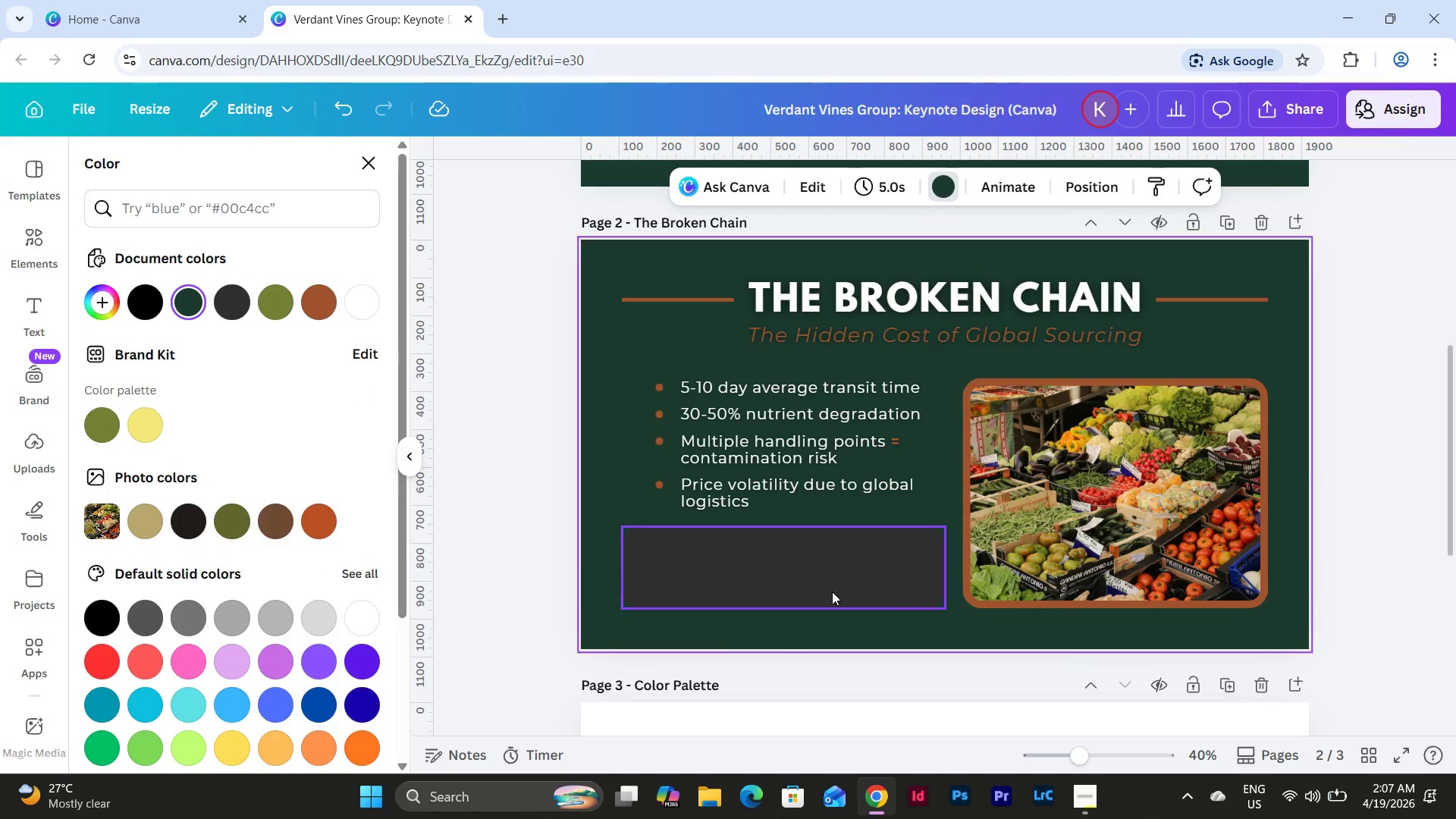 
left_click([830, 560])
 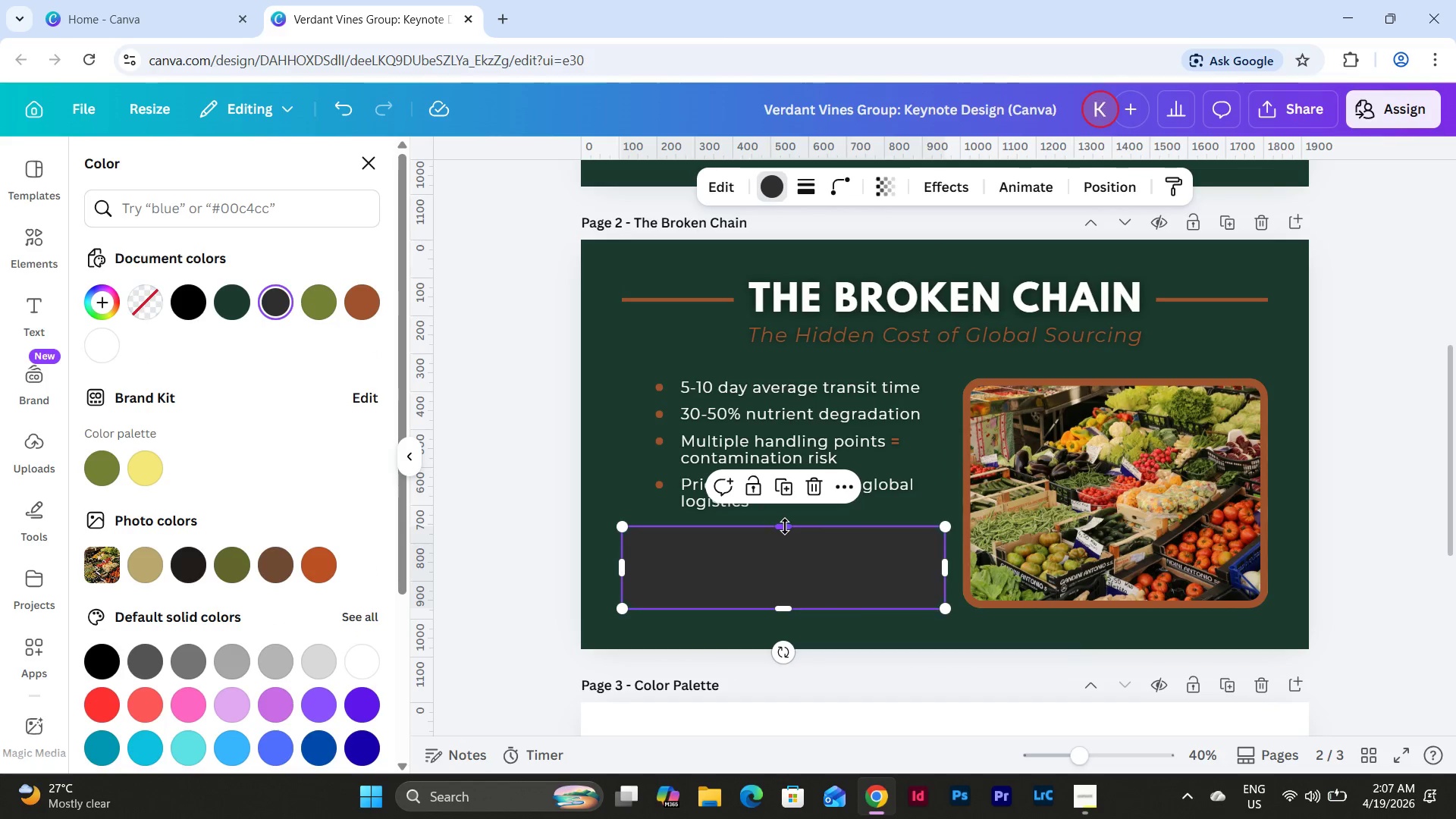 
left_click_drag(start_coordinate=[785, 526], to_coordinate=[786, 558])
 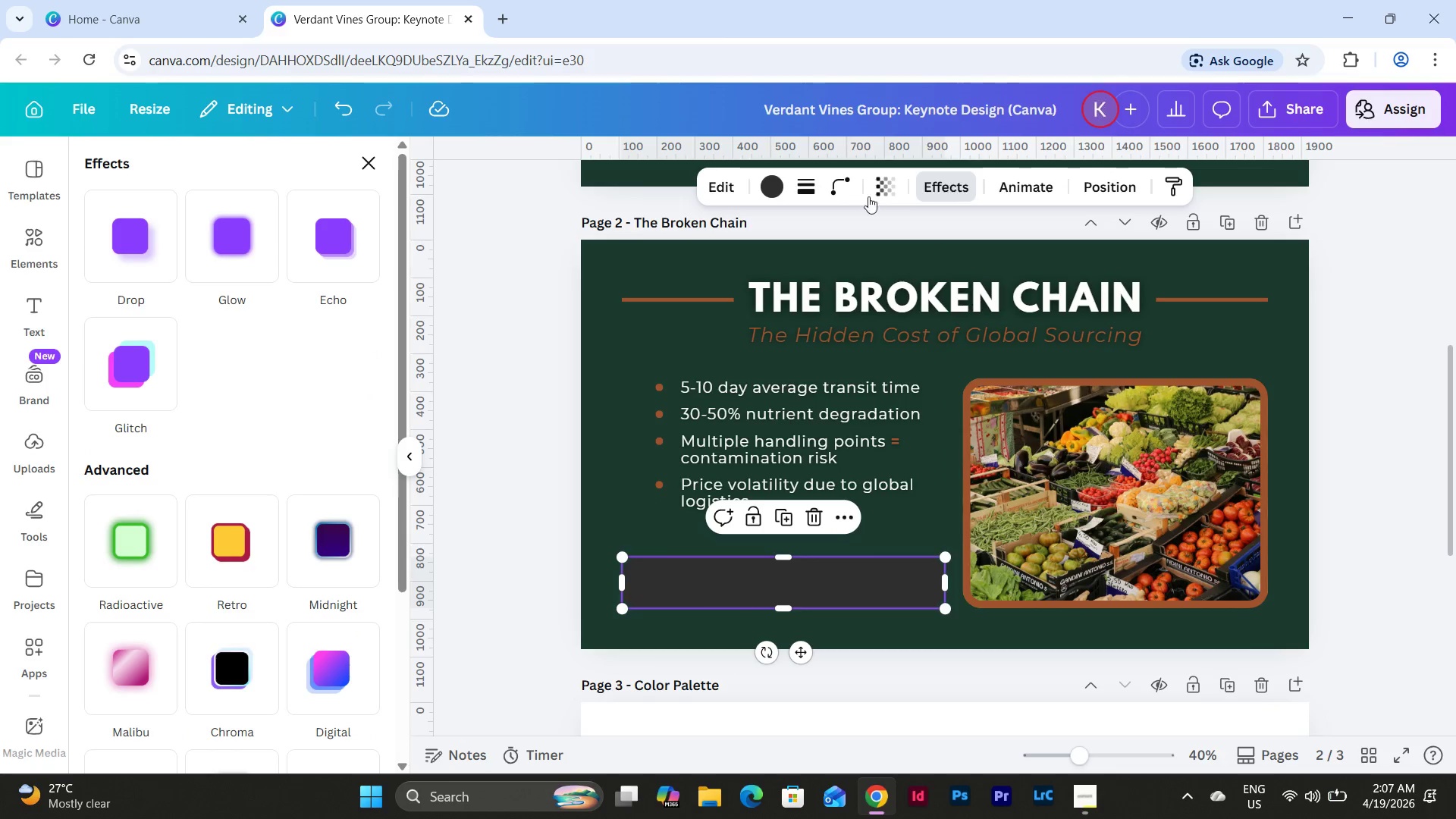 
left_click([265, 254])
 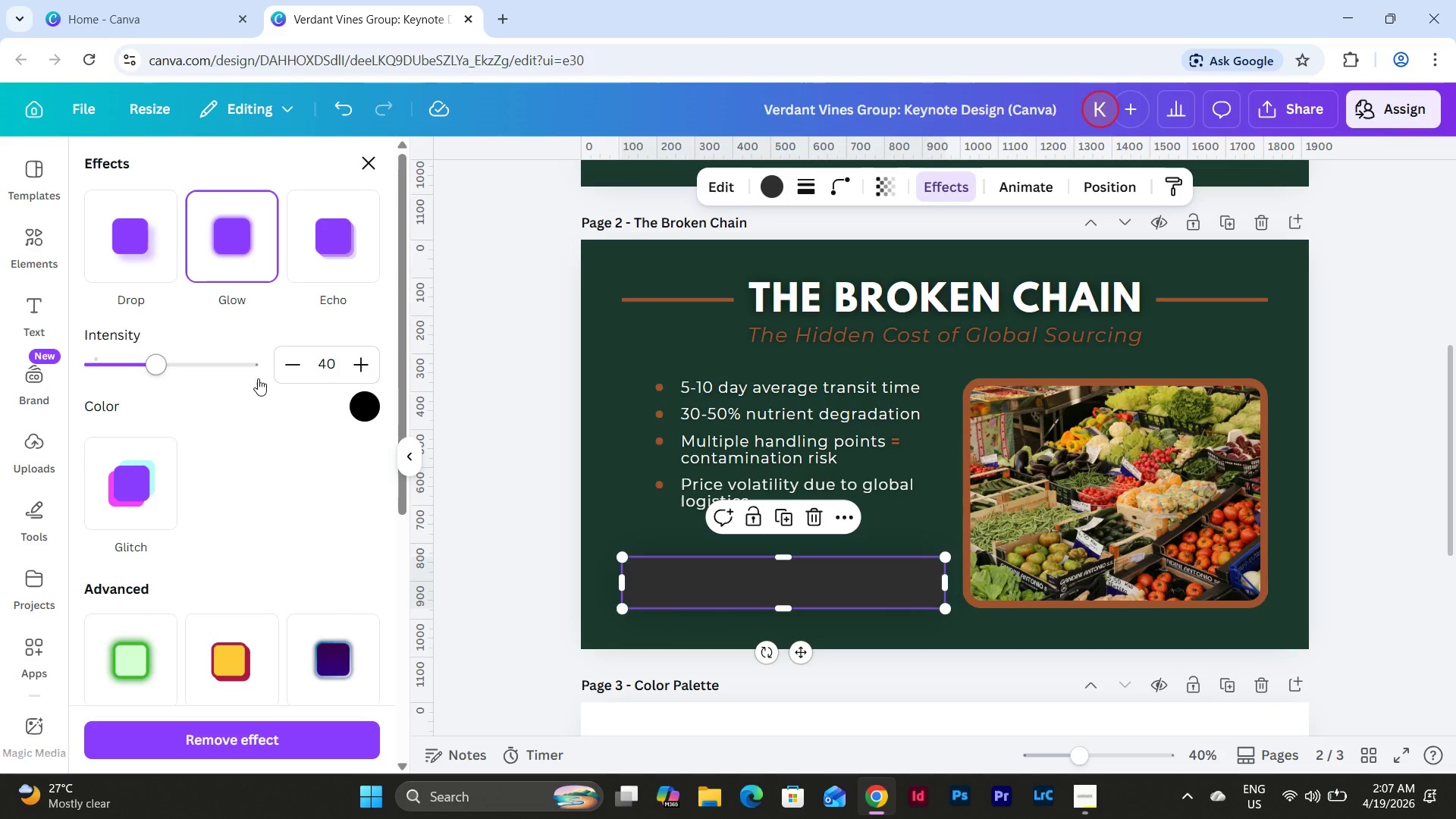 
left_click([369, 409])
 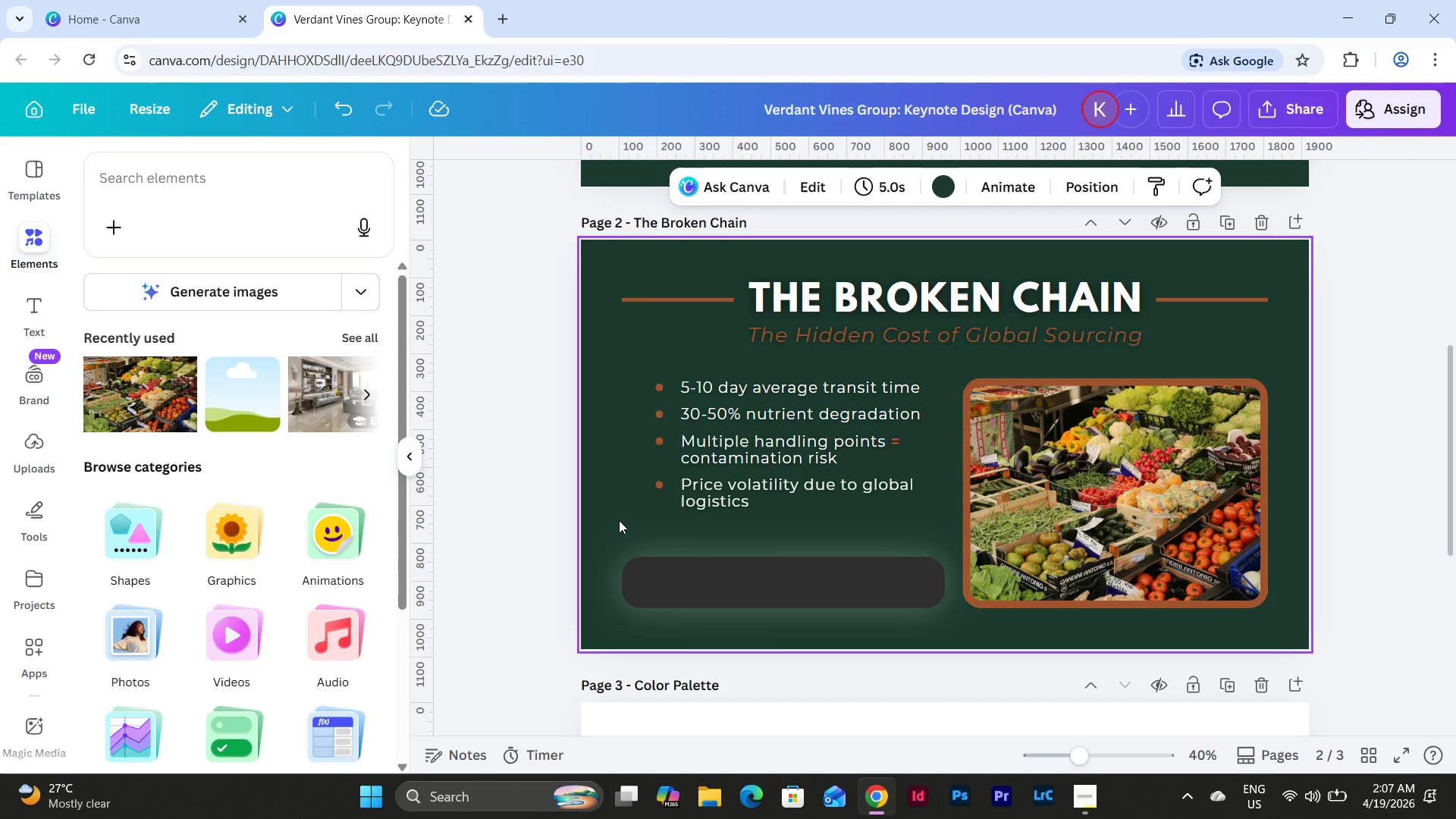 
left_click_drag(start_coordinate=[620, 524], to_coordinate=[681, 596])
 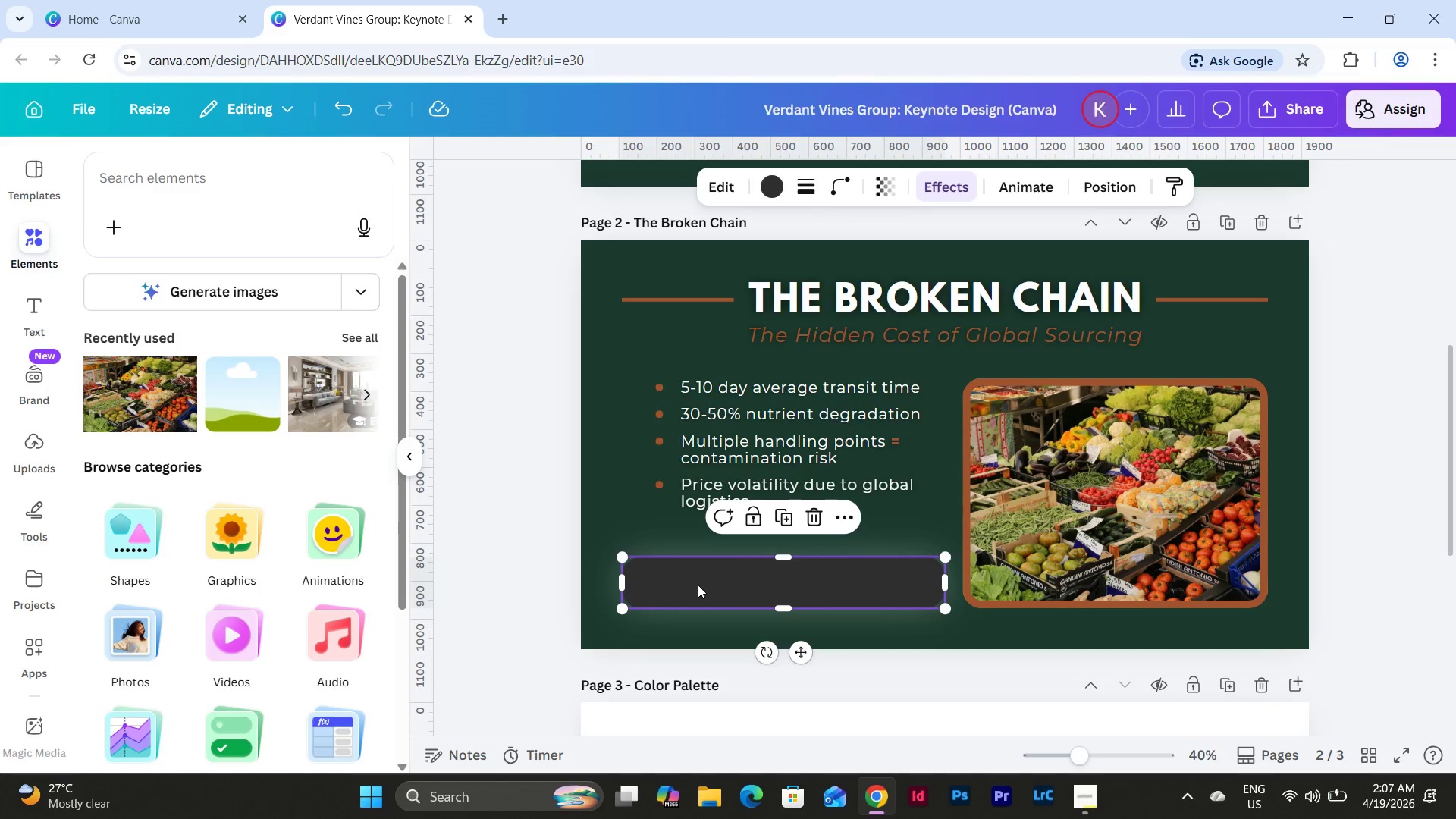 
left_click([698, 585])
 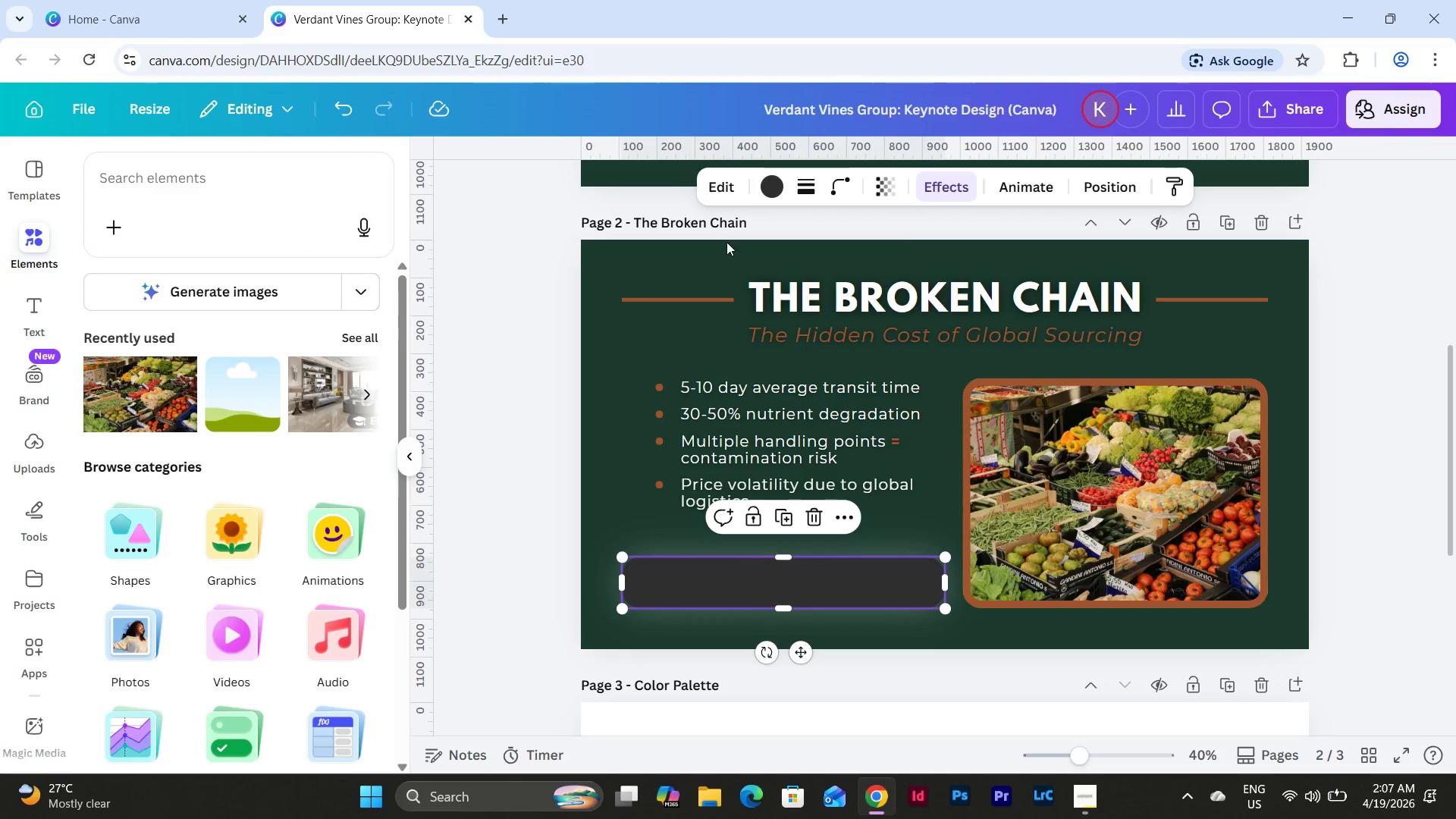 
left_click([956, 174])
 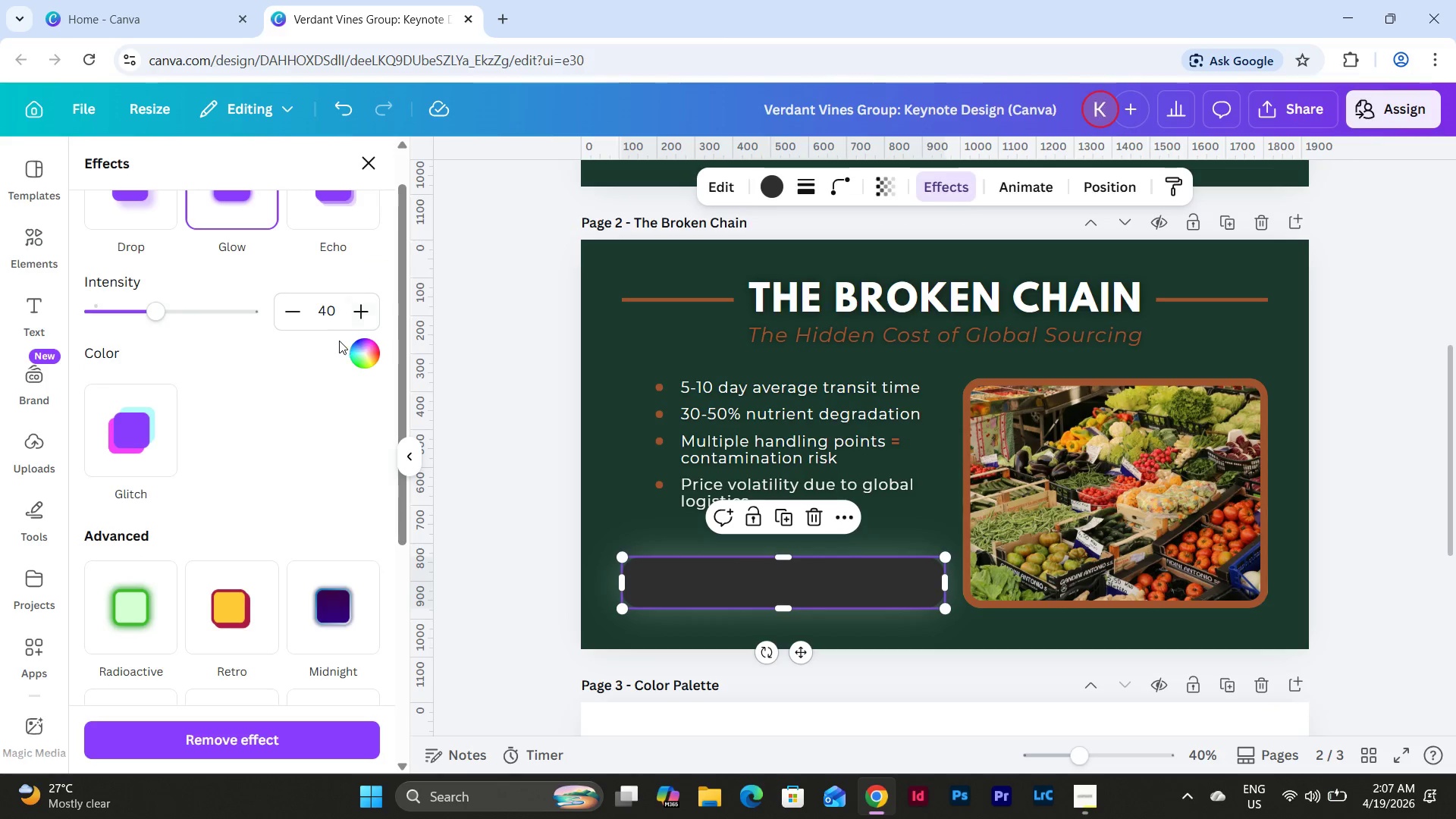 
left_click([362, 350])
 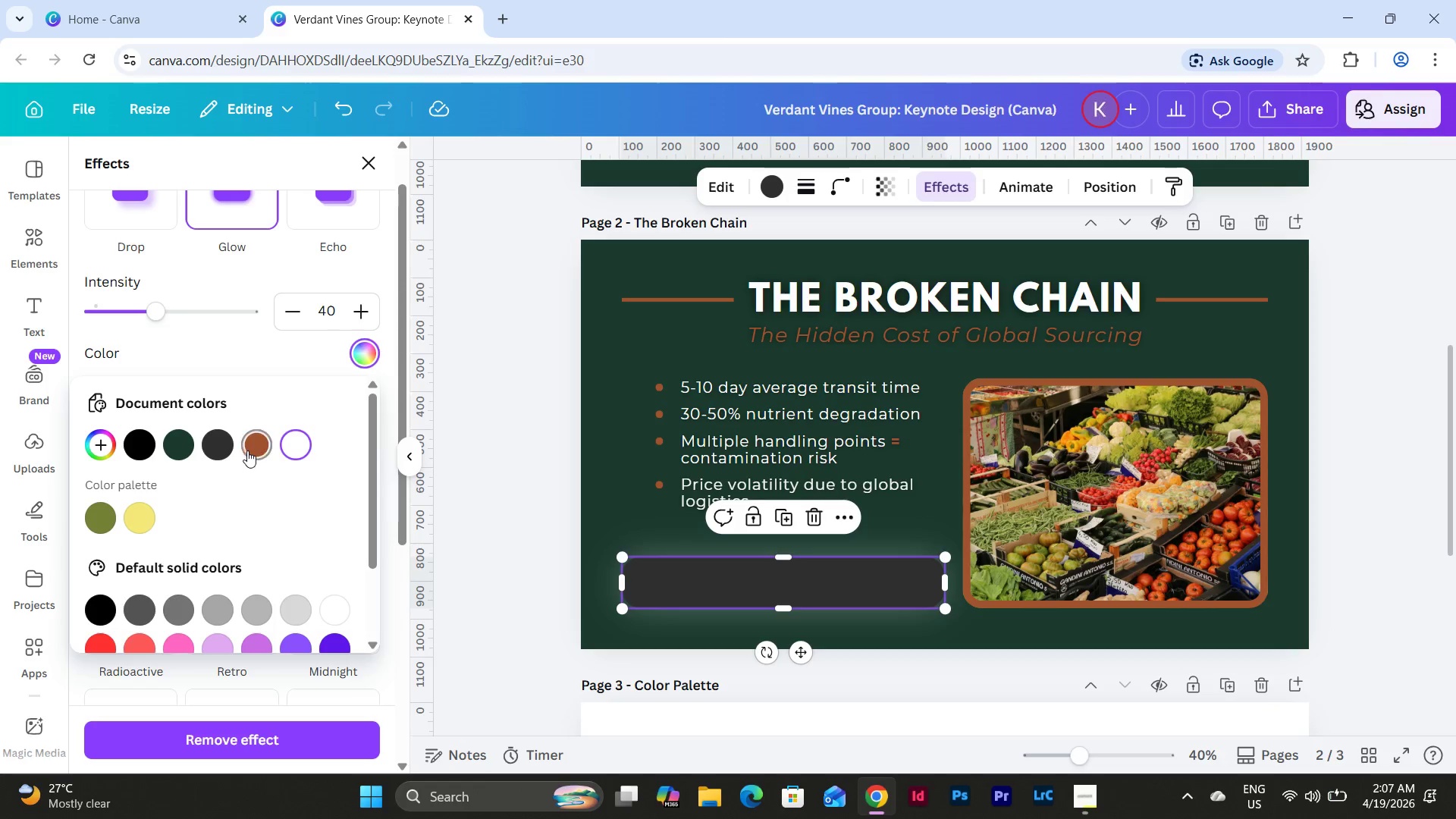 
left_click([245, 450])
 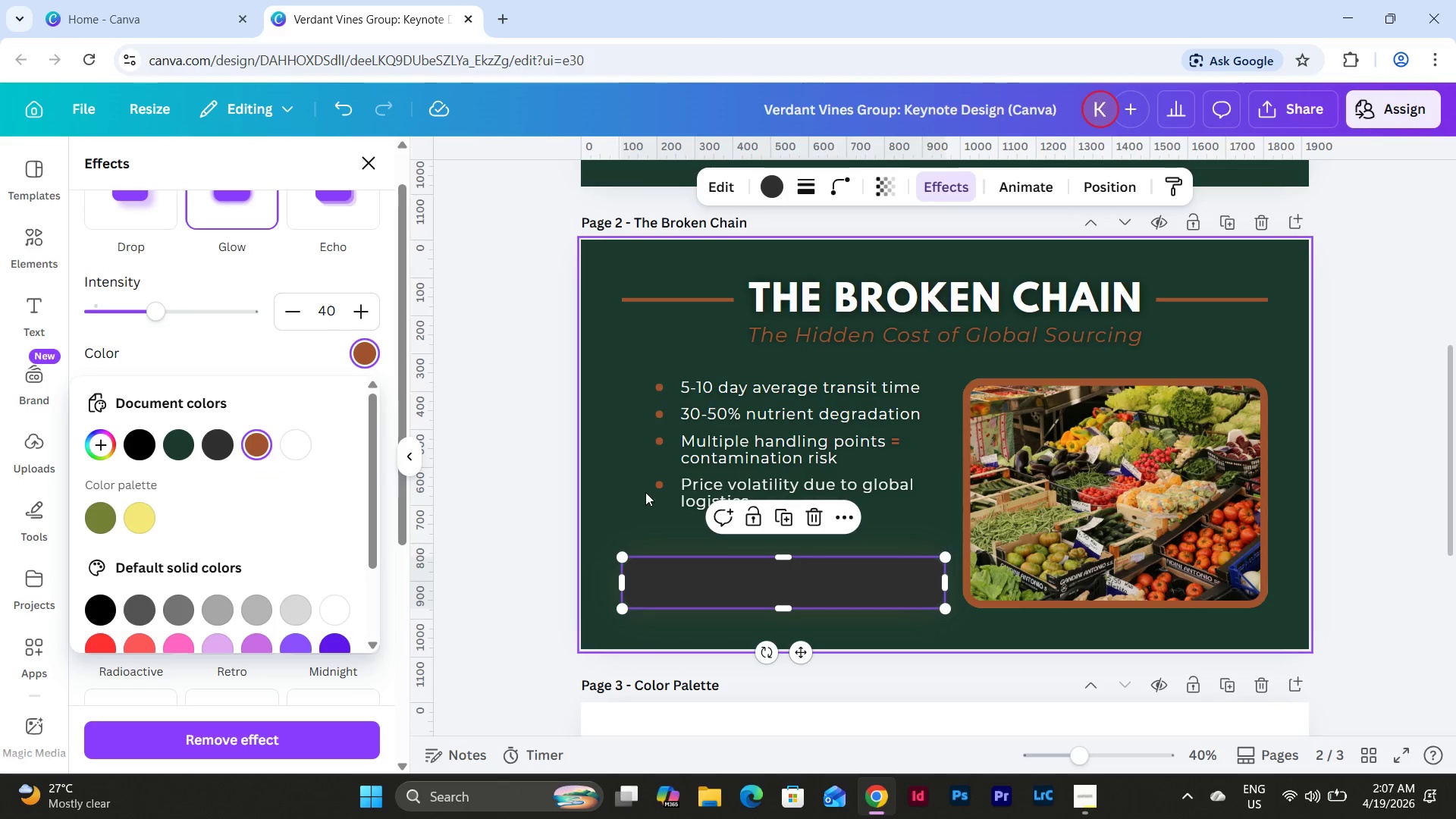 
left_click([607, 491])
 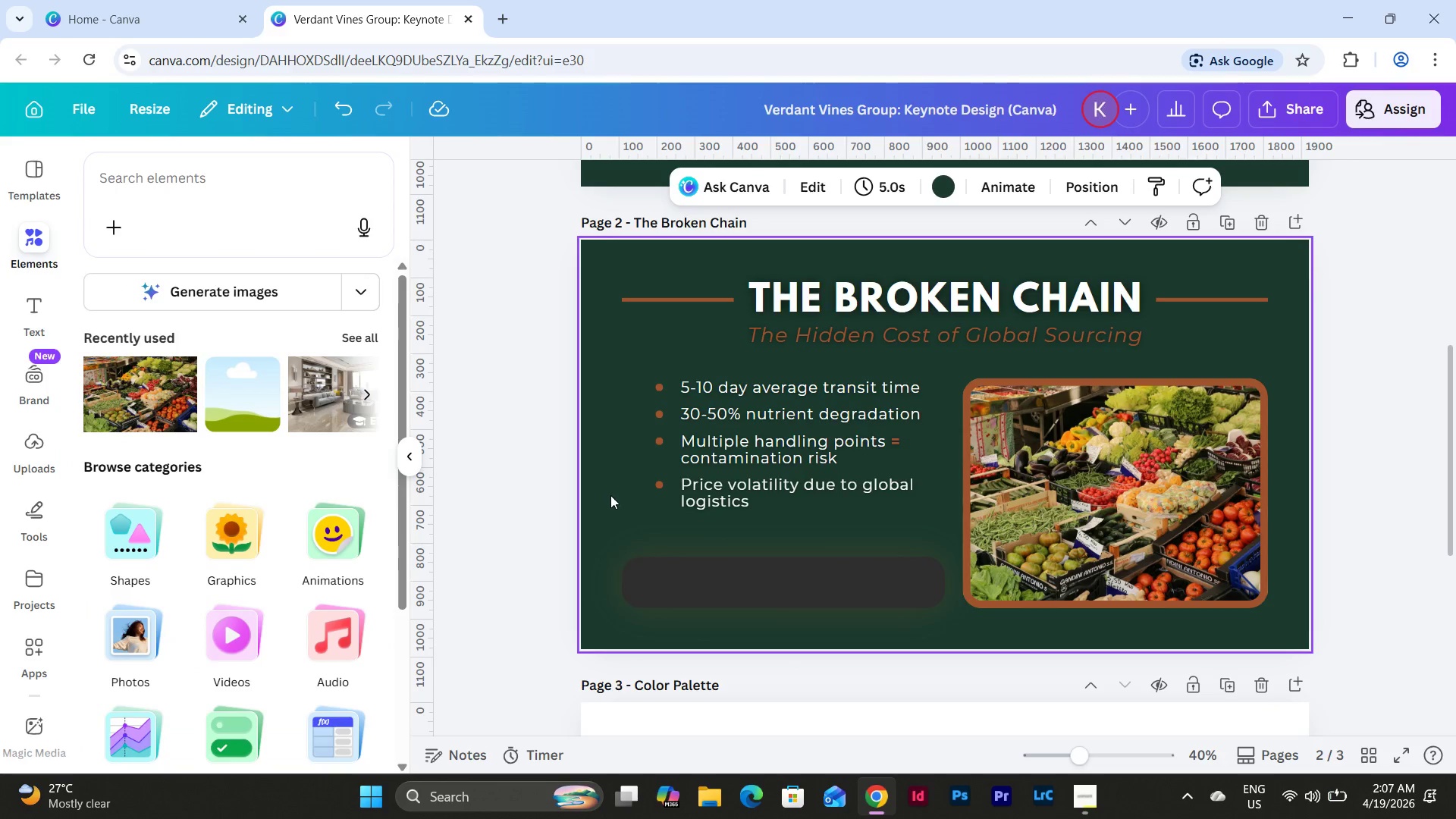 
left_click([721, 601])
 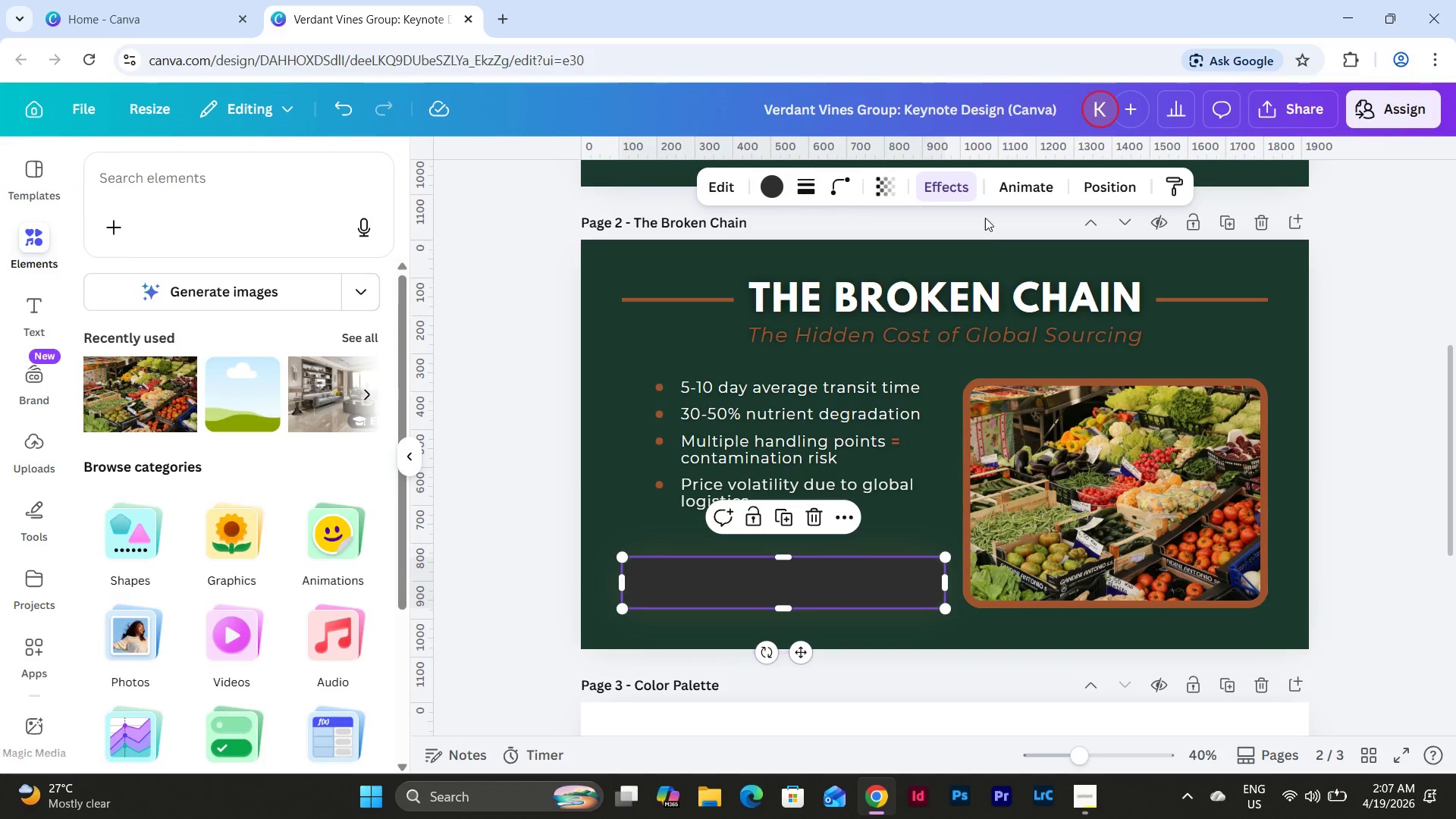 
left_click([950, 184])
 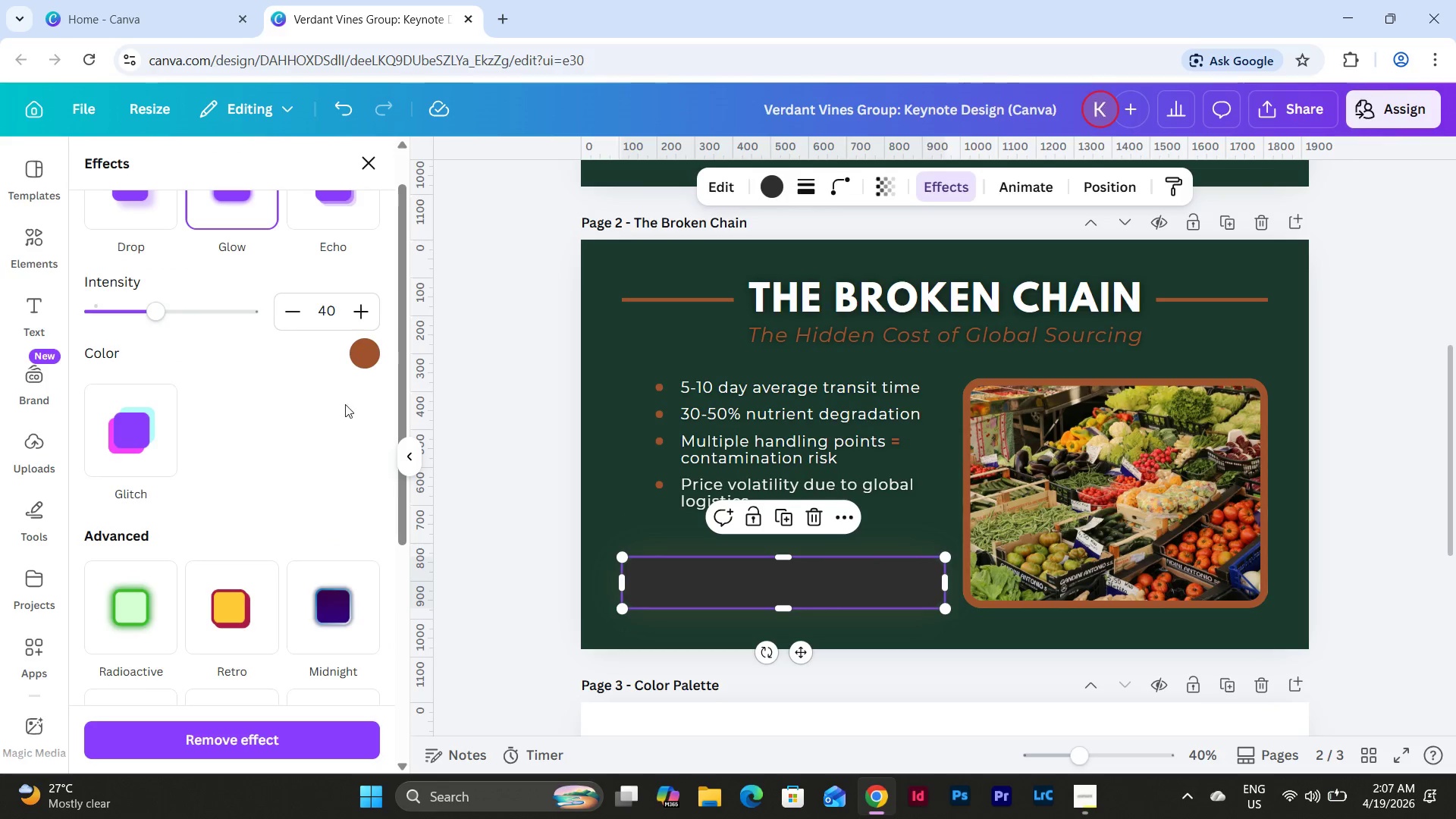 
scroll: coordinate [324, 397], scroll_direction: up, amount: 4.0
 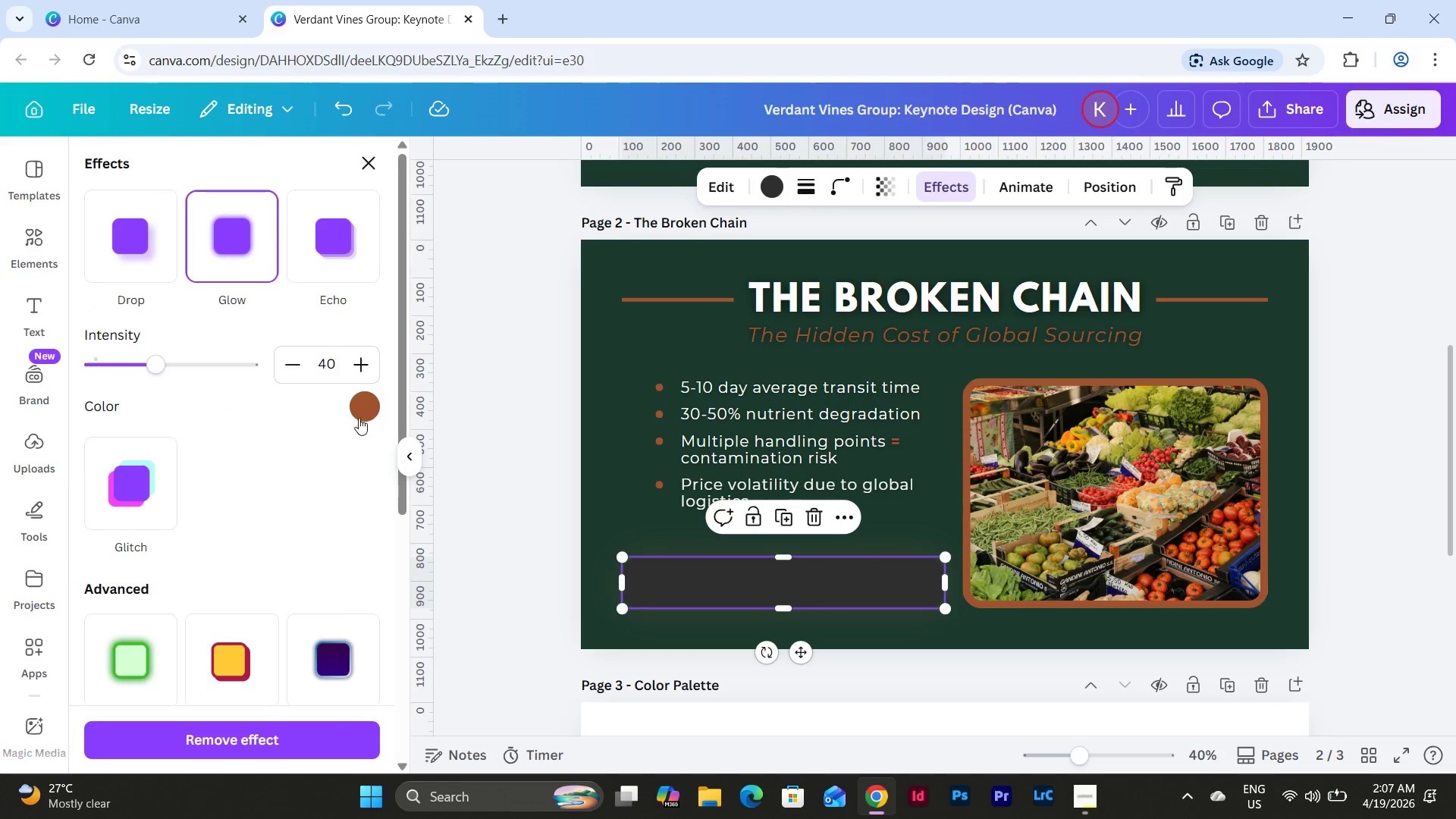 
mouse_move([347, 415])
 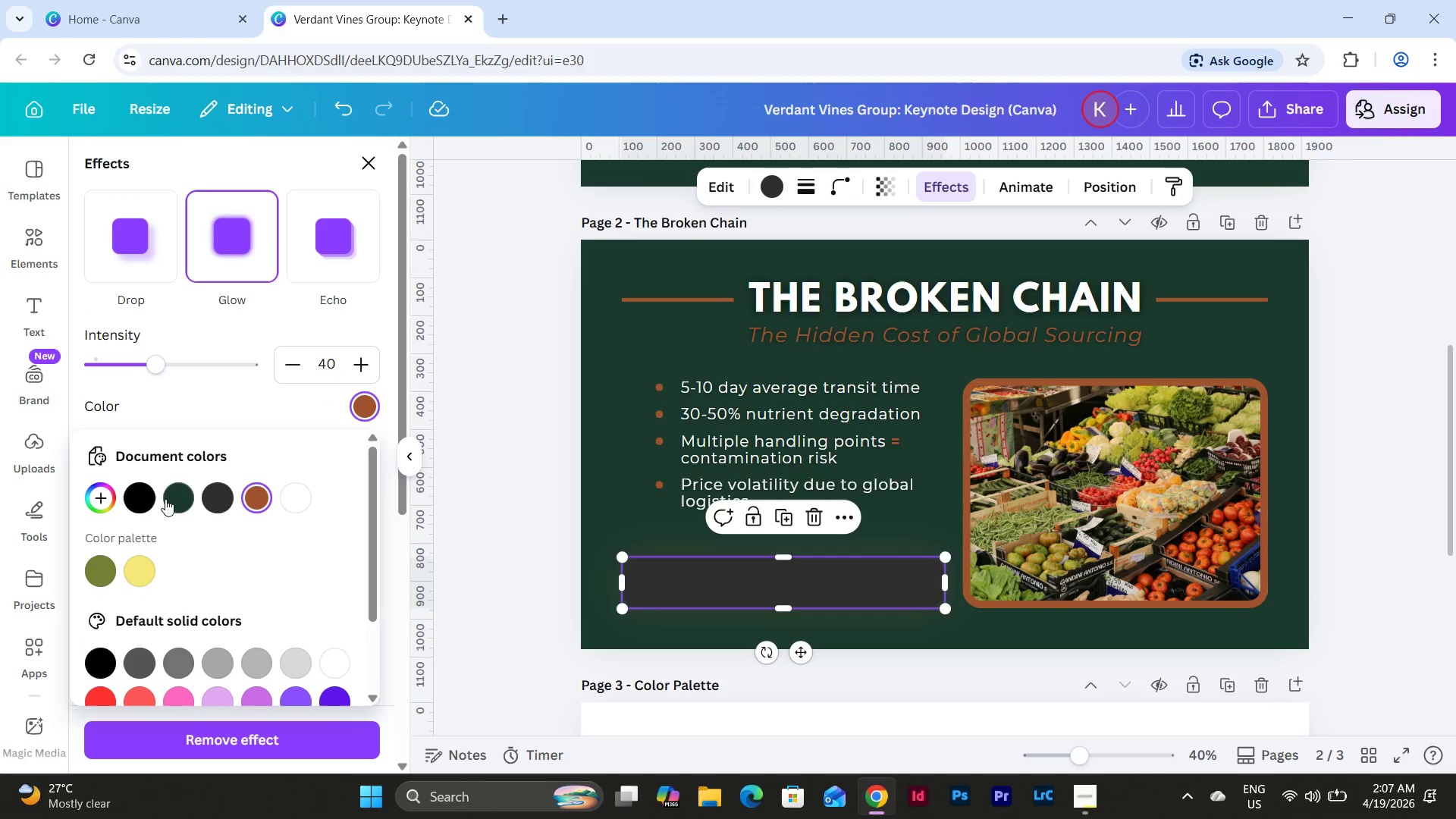 
left_click([165, 499])
 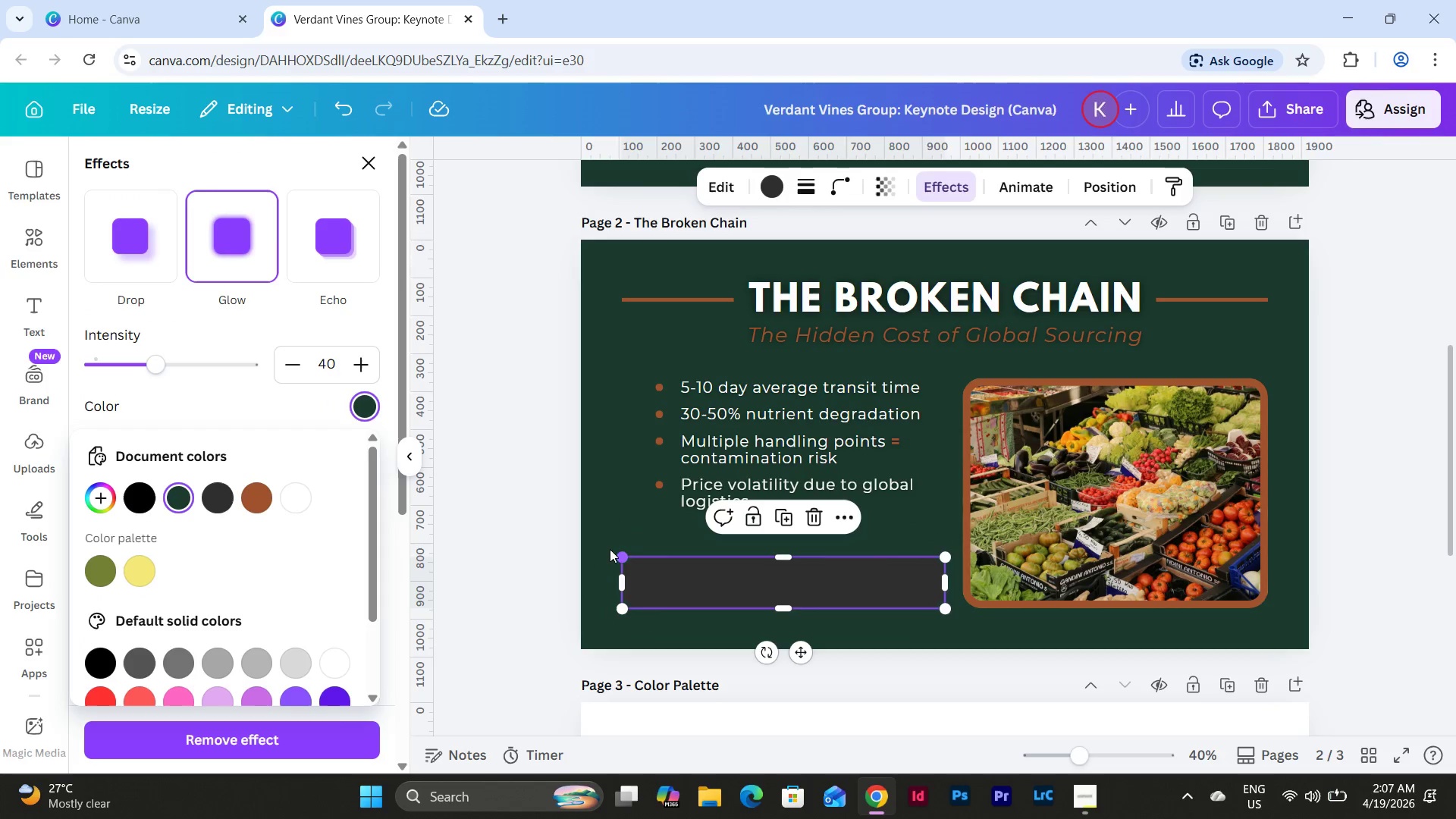 
left_click([593, 517])
 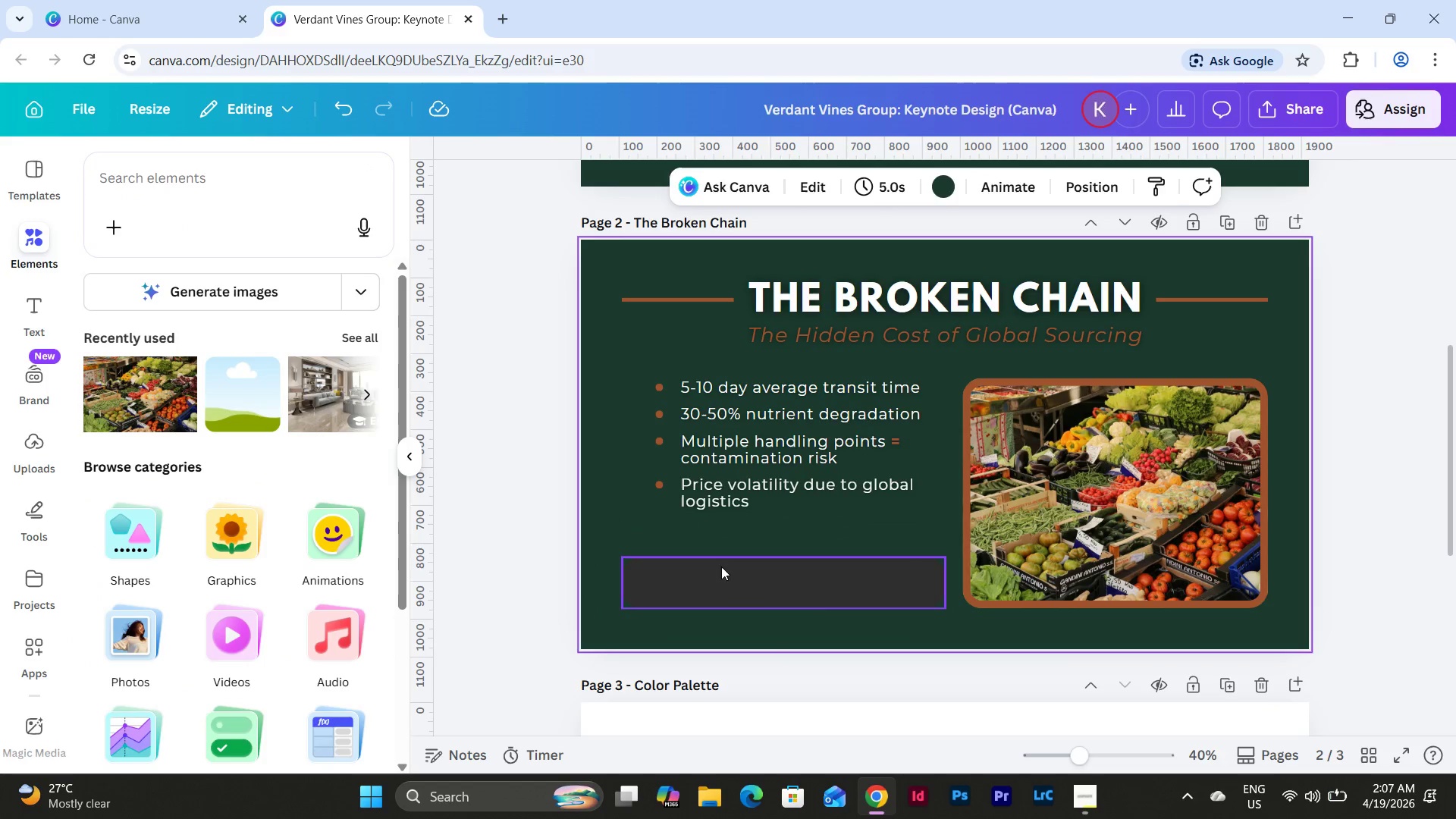 
left_click([756, 578])
 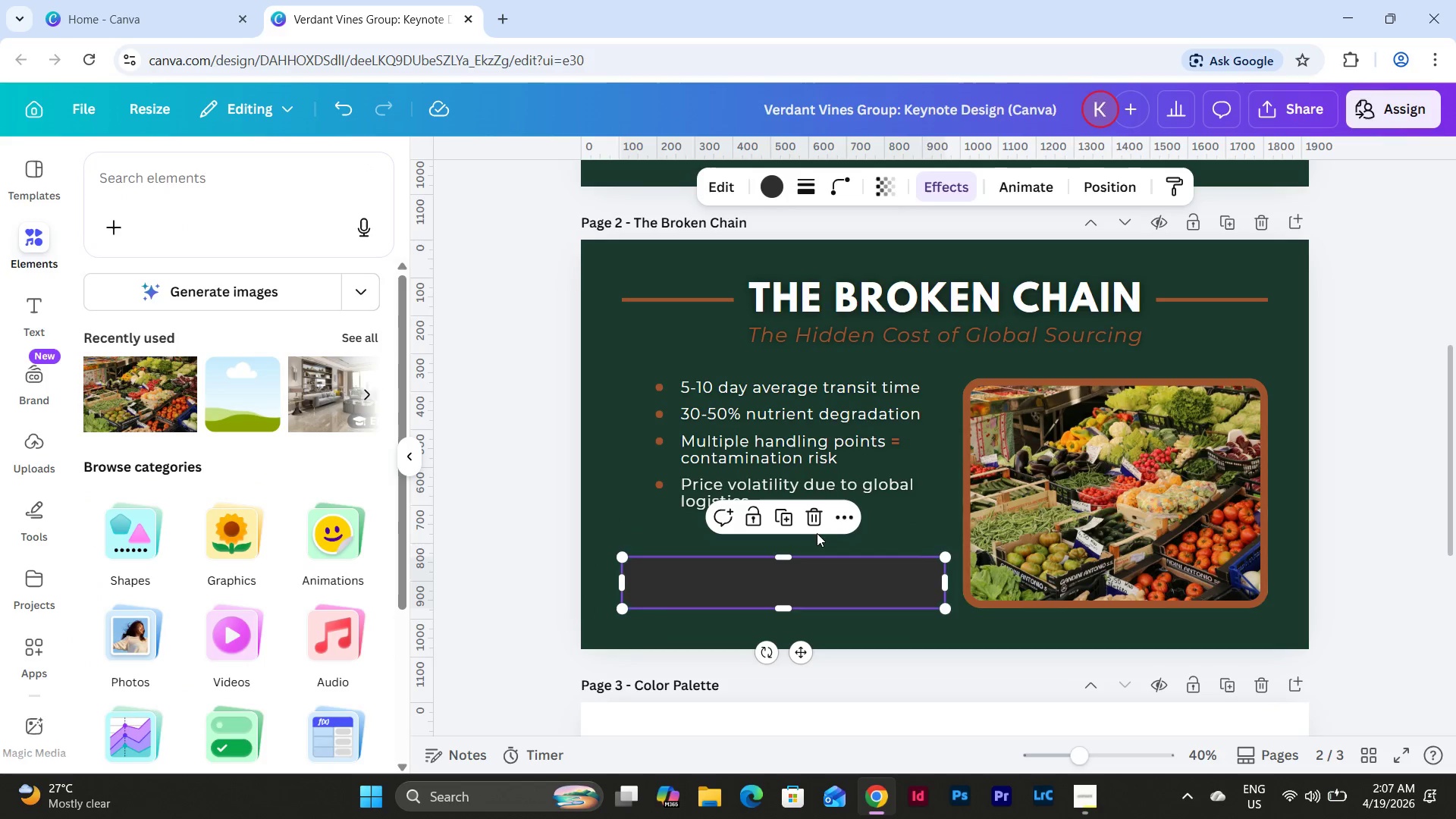 
left_click([809, 512])
 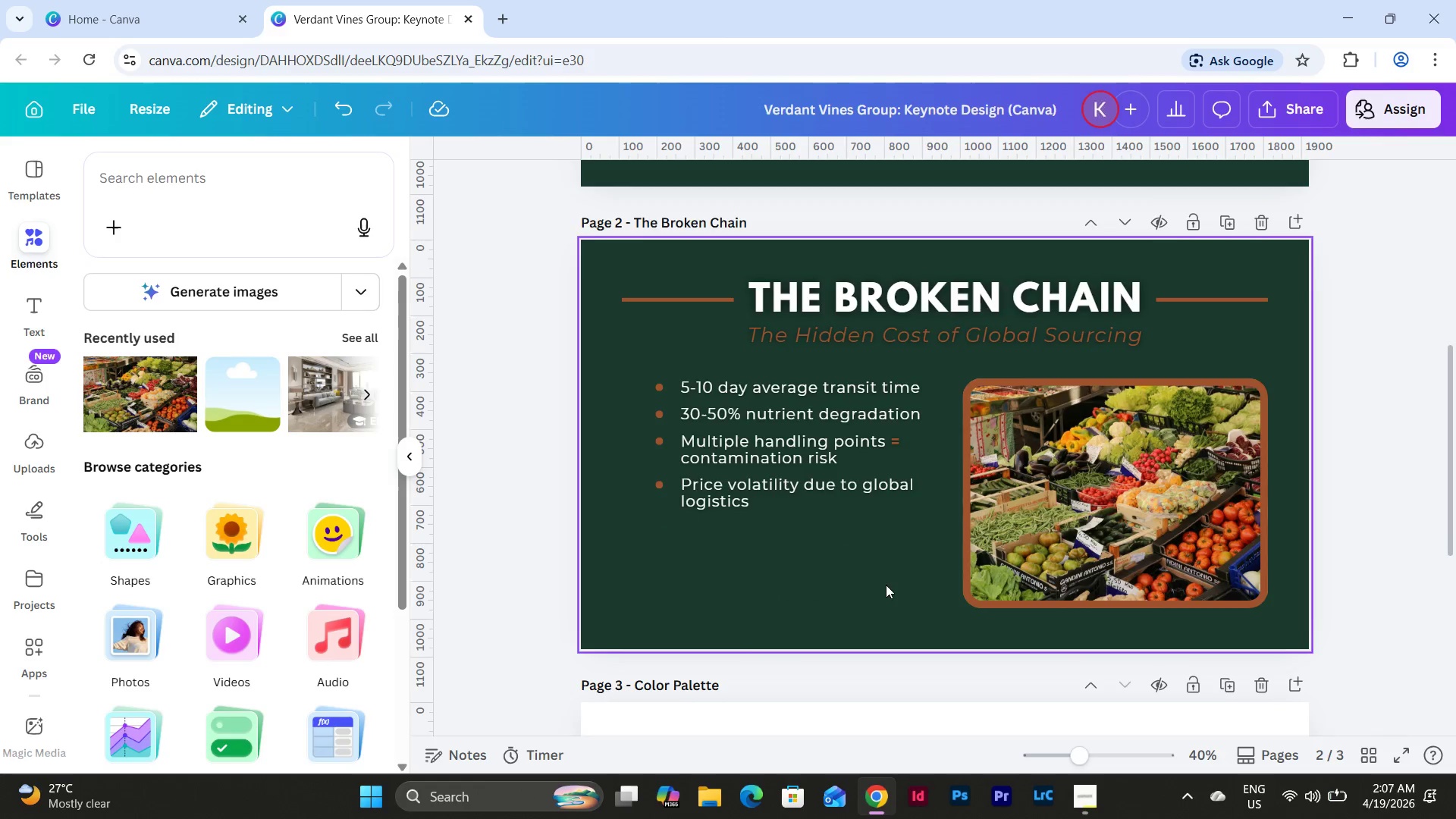 
scroll: coordinate [886, 585], scroll_direction: up, amount: 2.0
 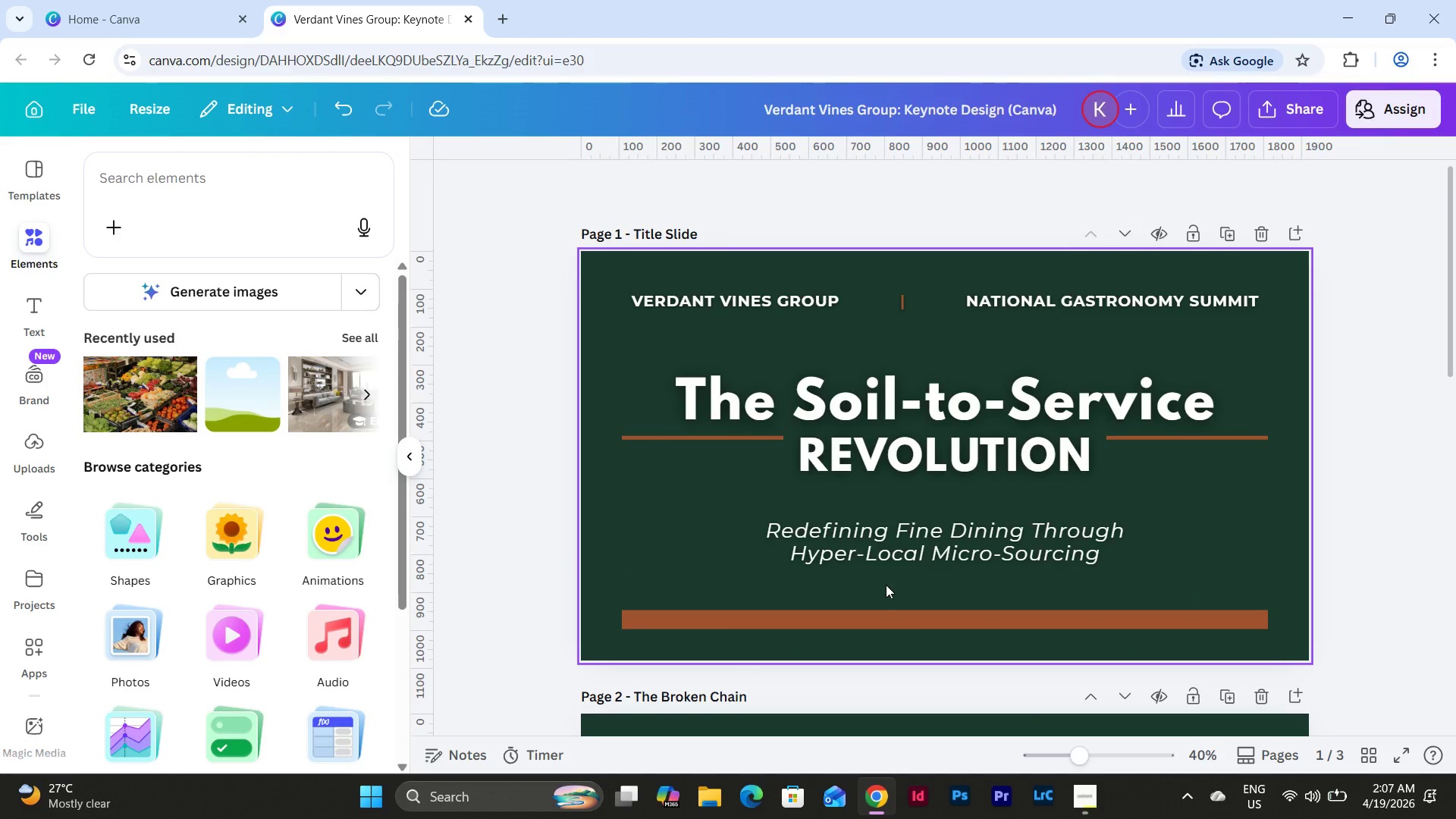 
scroll: coordinate [886, 585], scroll_direction: down, amount: 4.0
 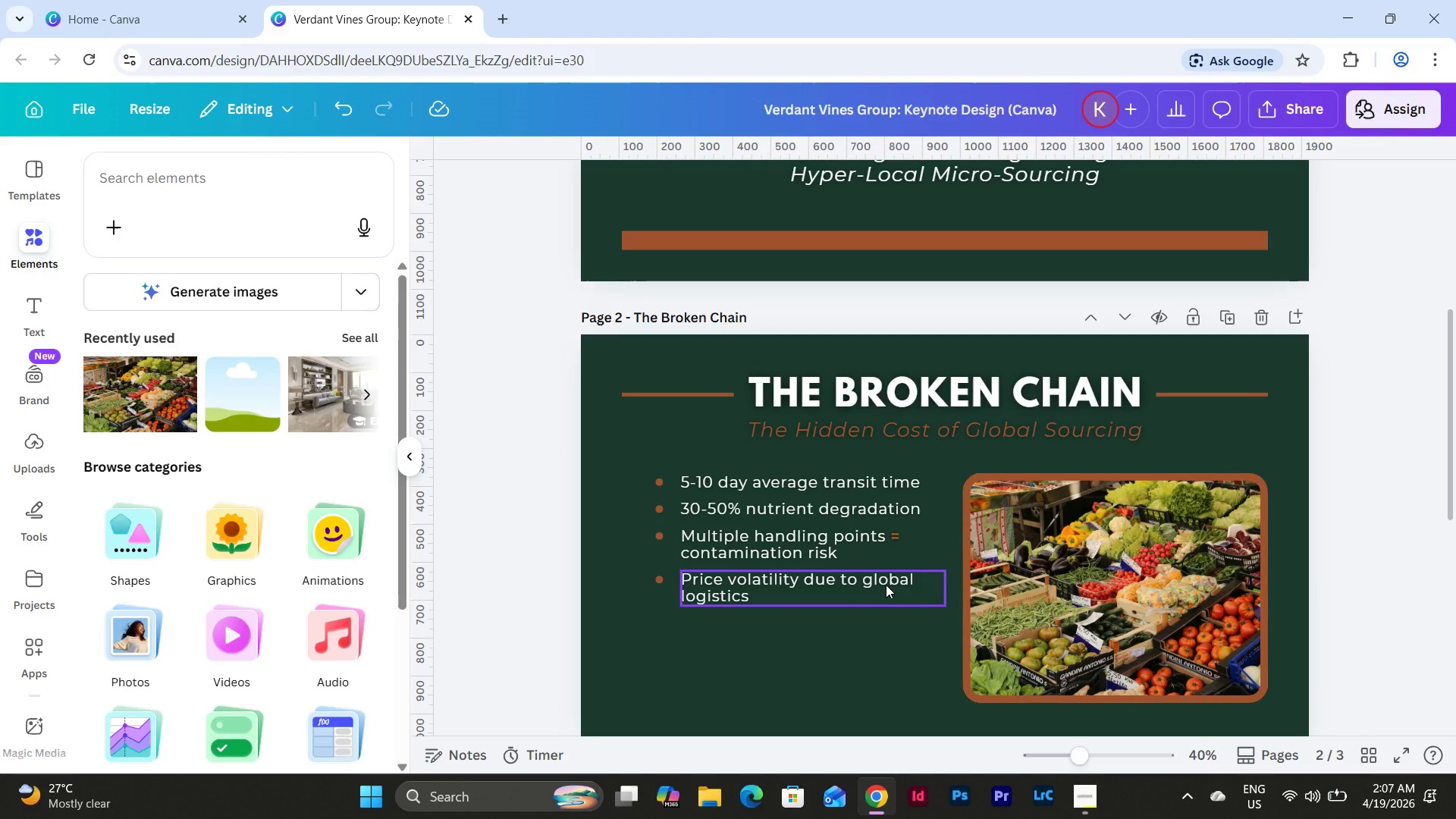 
scroll: coordinate [886, 585], scroll_direction: none, amount: 0.0